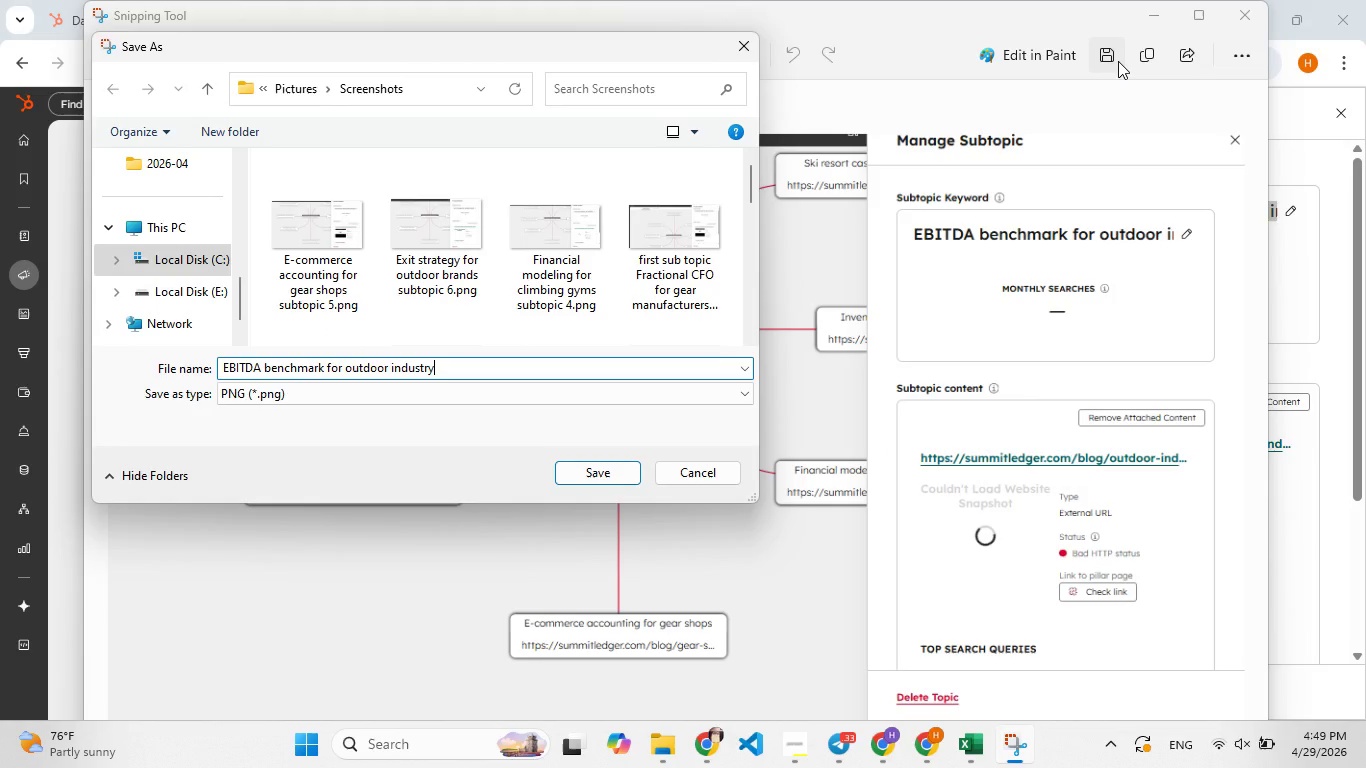 
key(Control+V)
 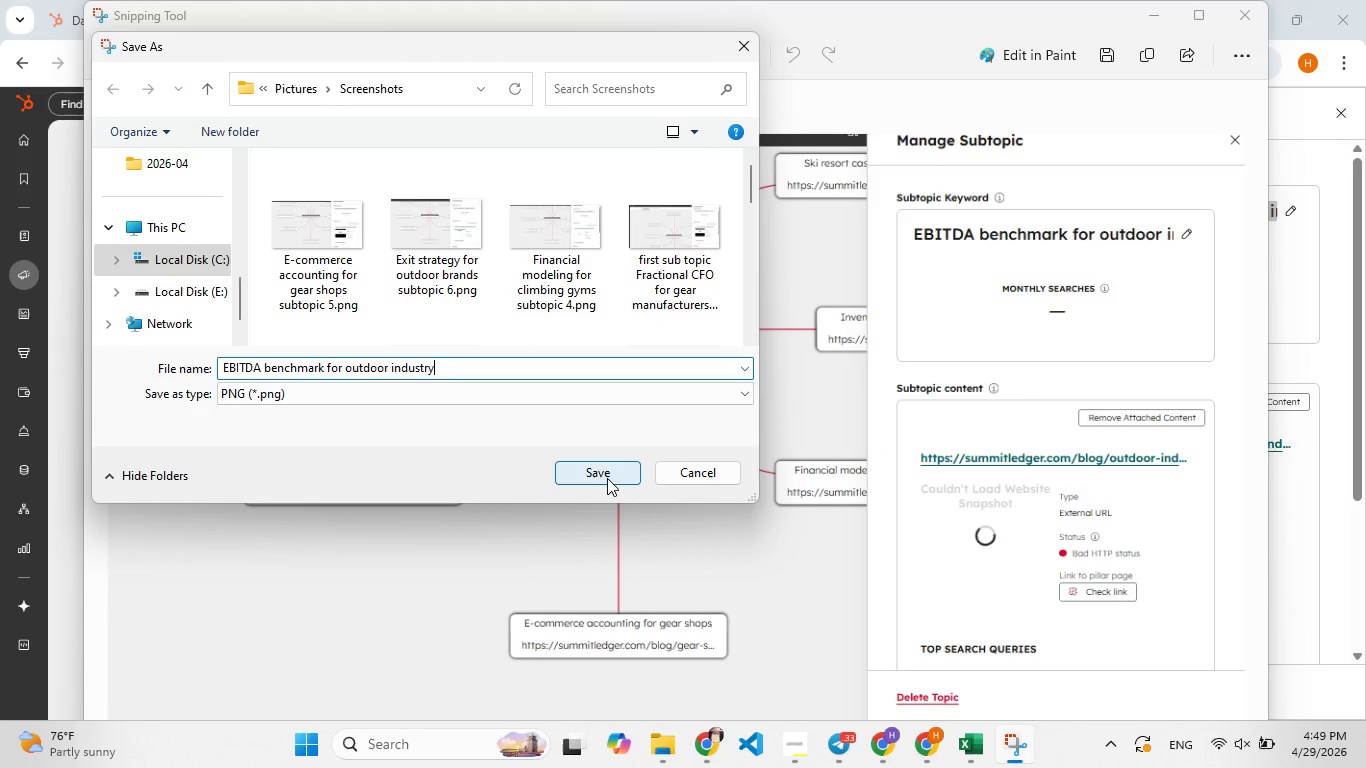 
type( subtopic )
 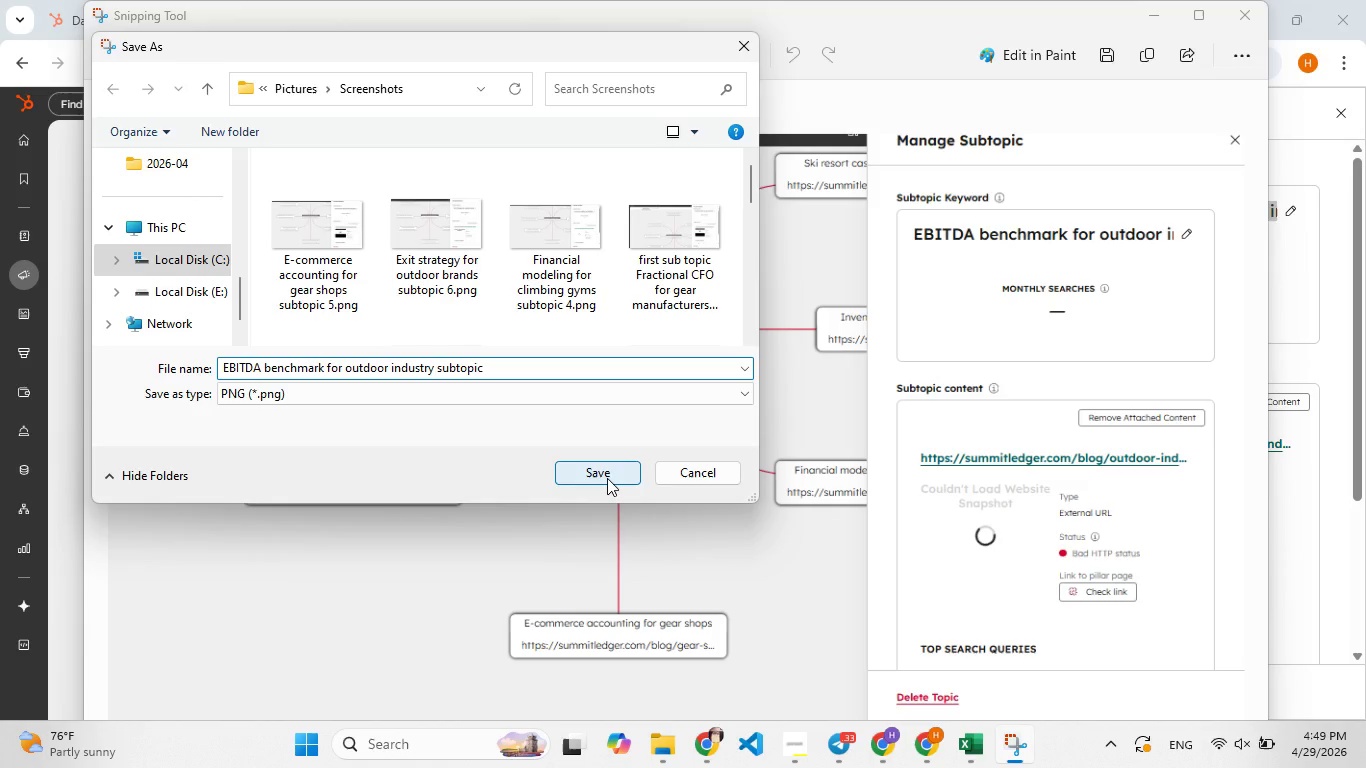 
wait(5.11)
 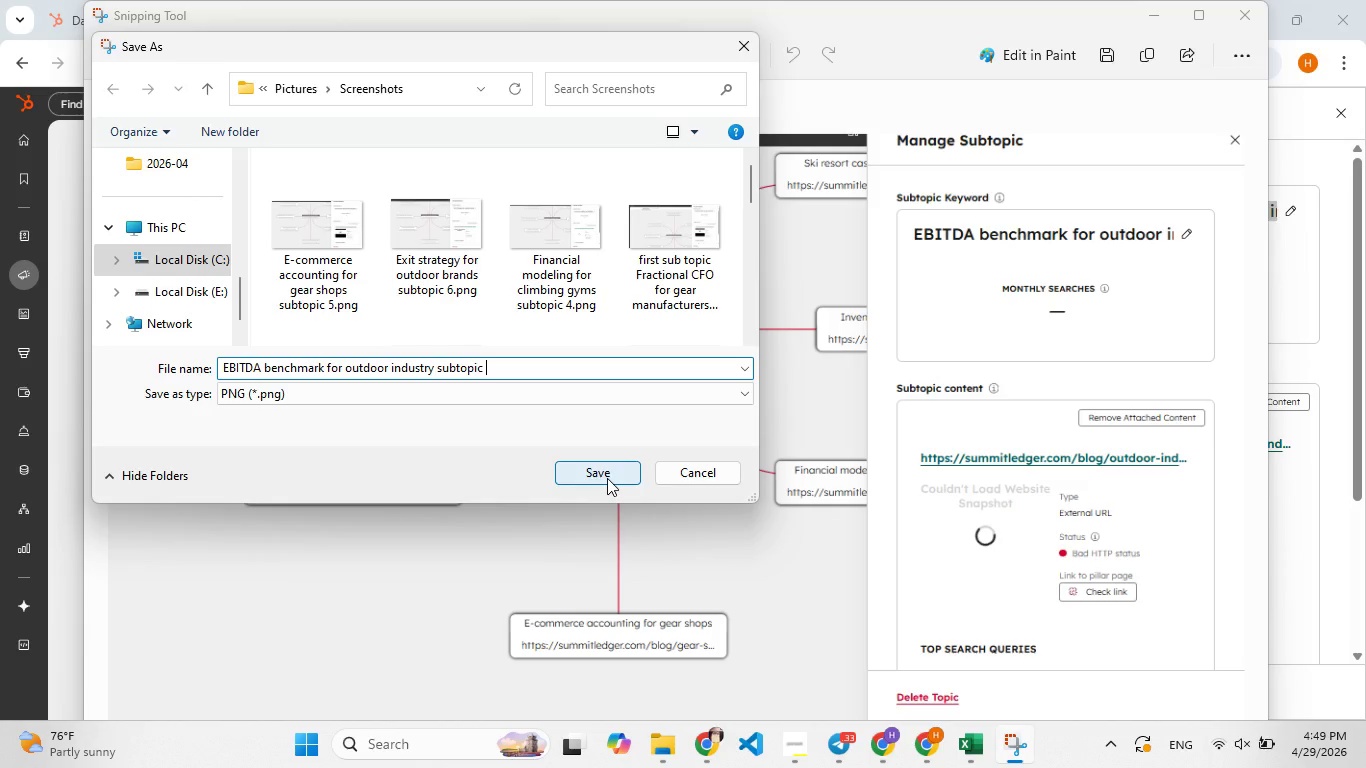 
key(6)
 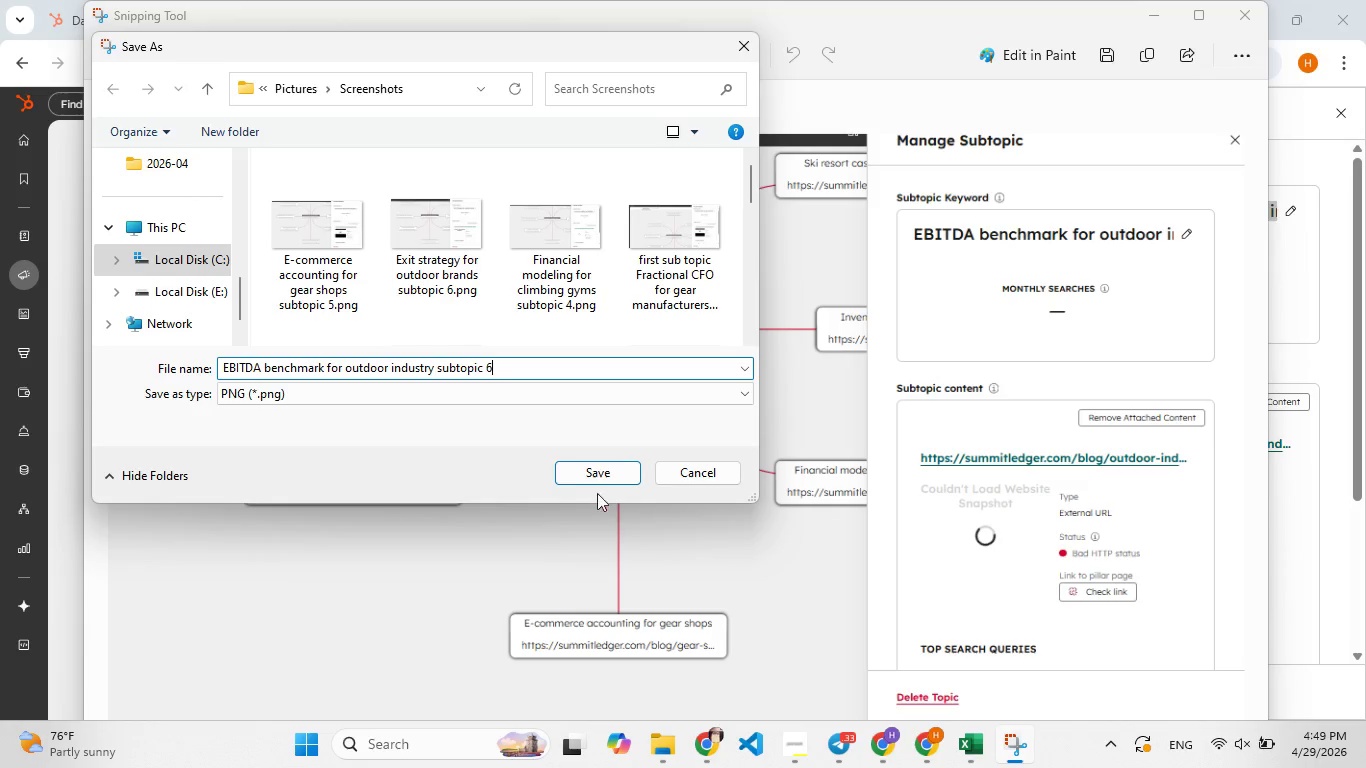 
left_click([600, 478])
 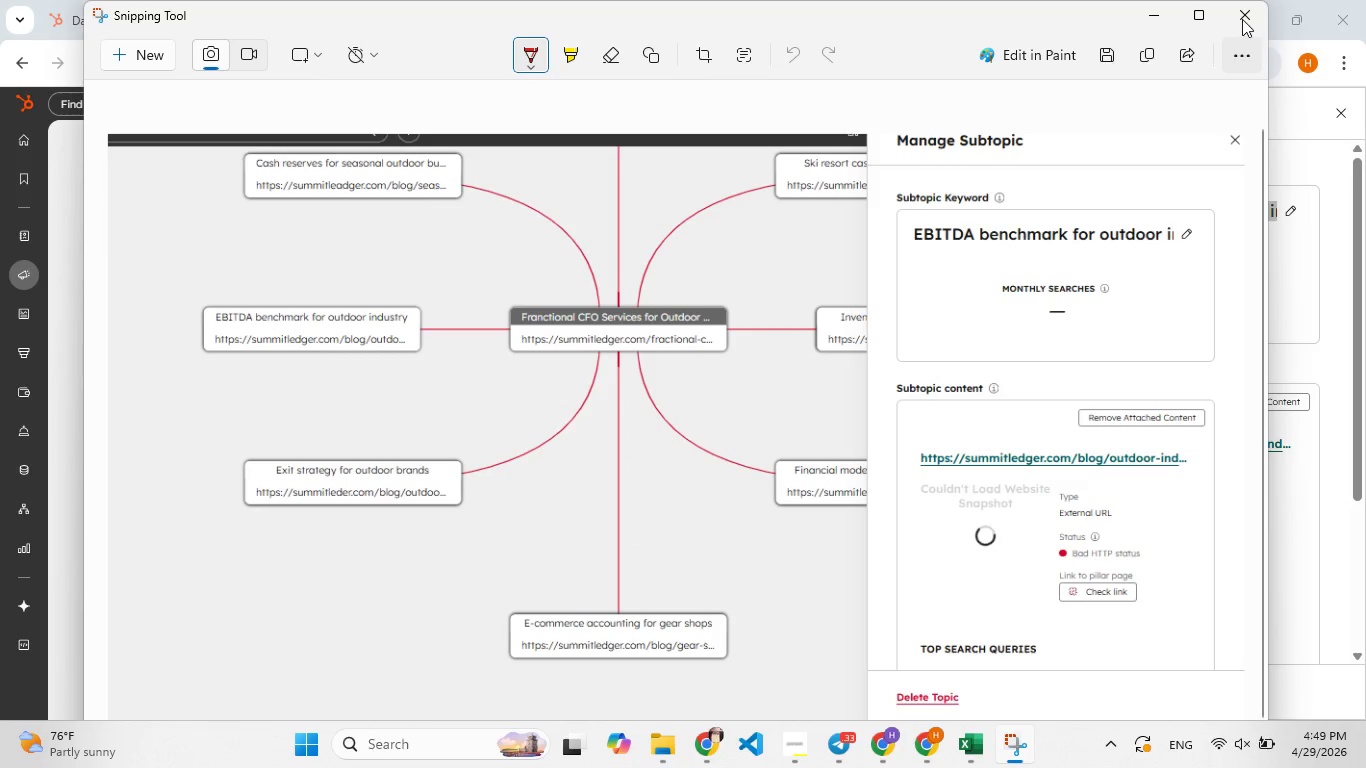 
left_click([1245, 17])
 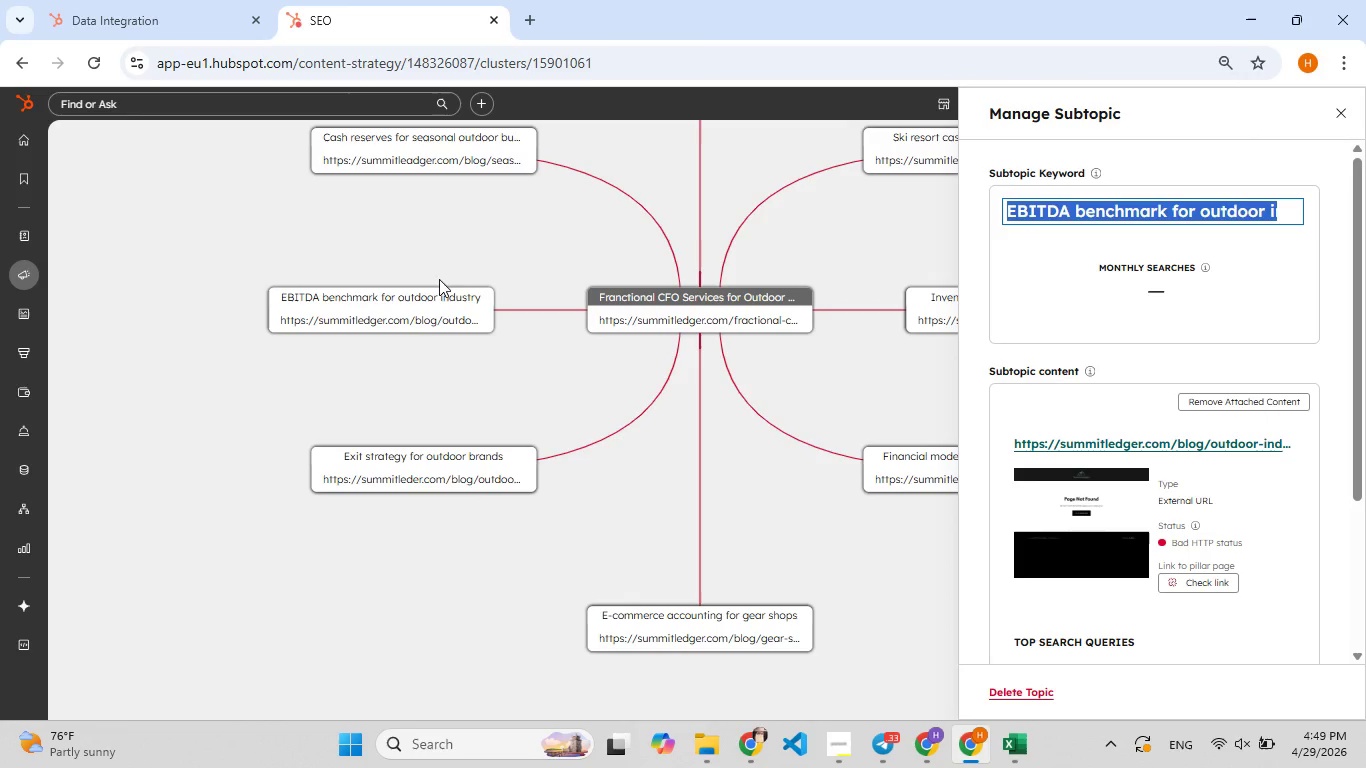 
left_click([471, 147])
 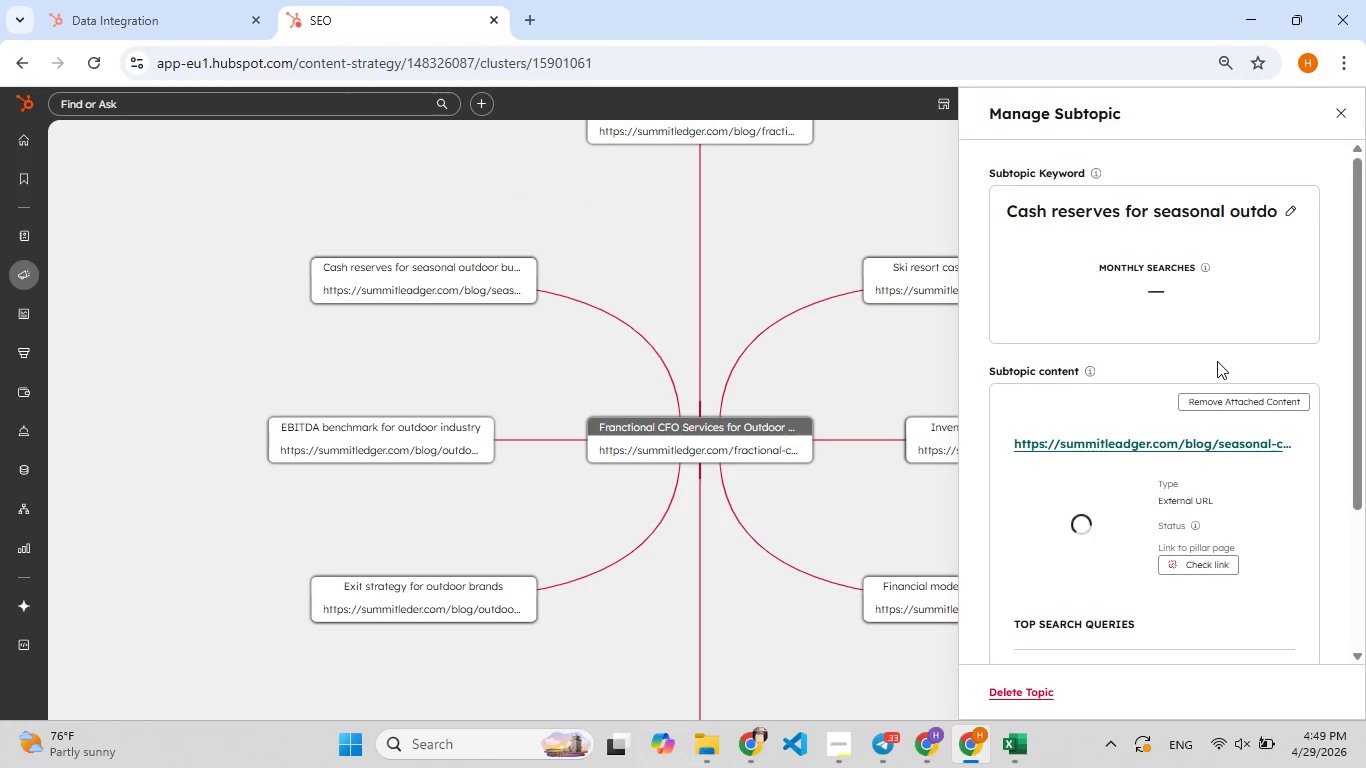 
left_click([1137, 311])
 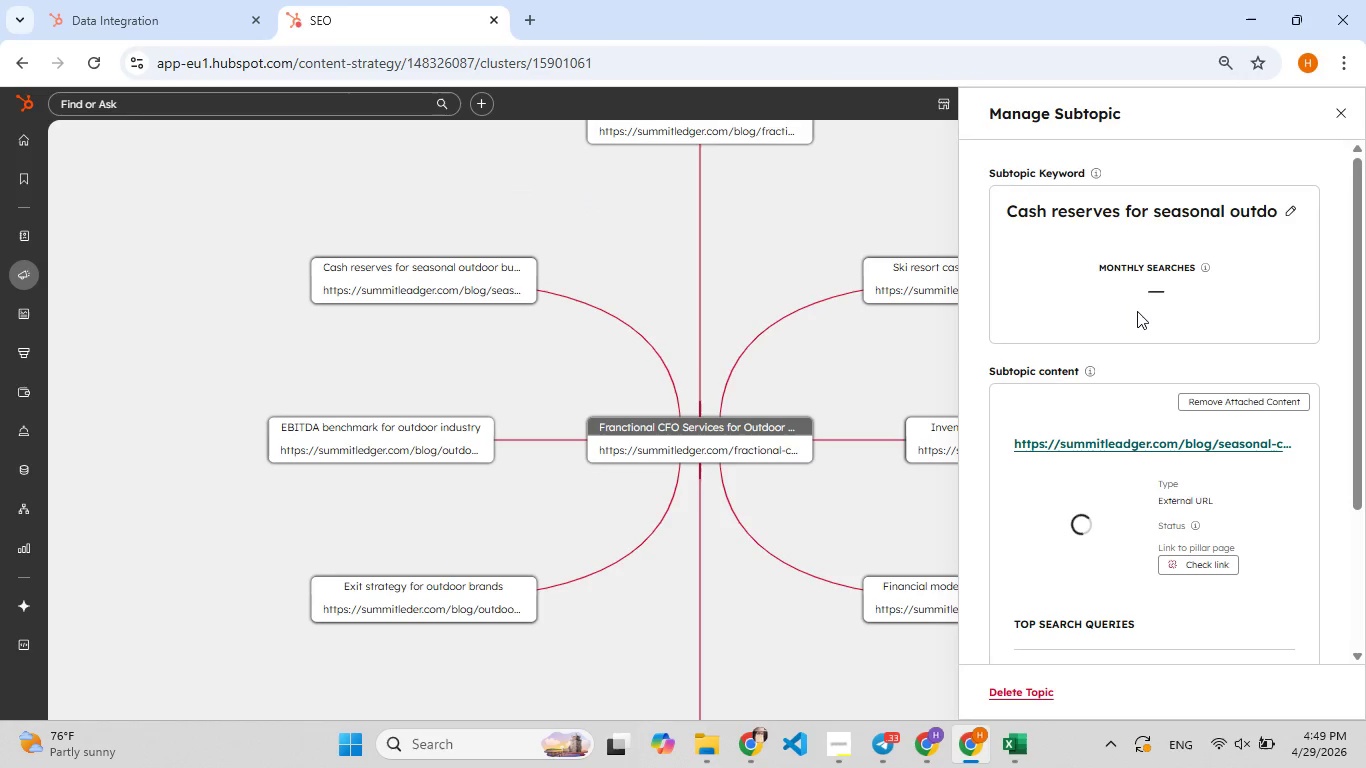 
hold_key(key=F5, duration=0.58)
 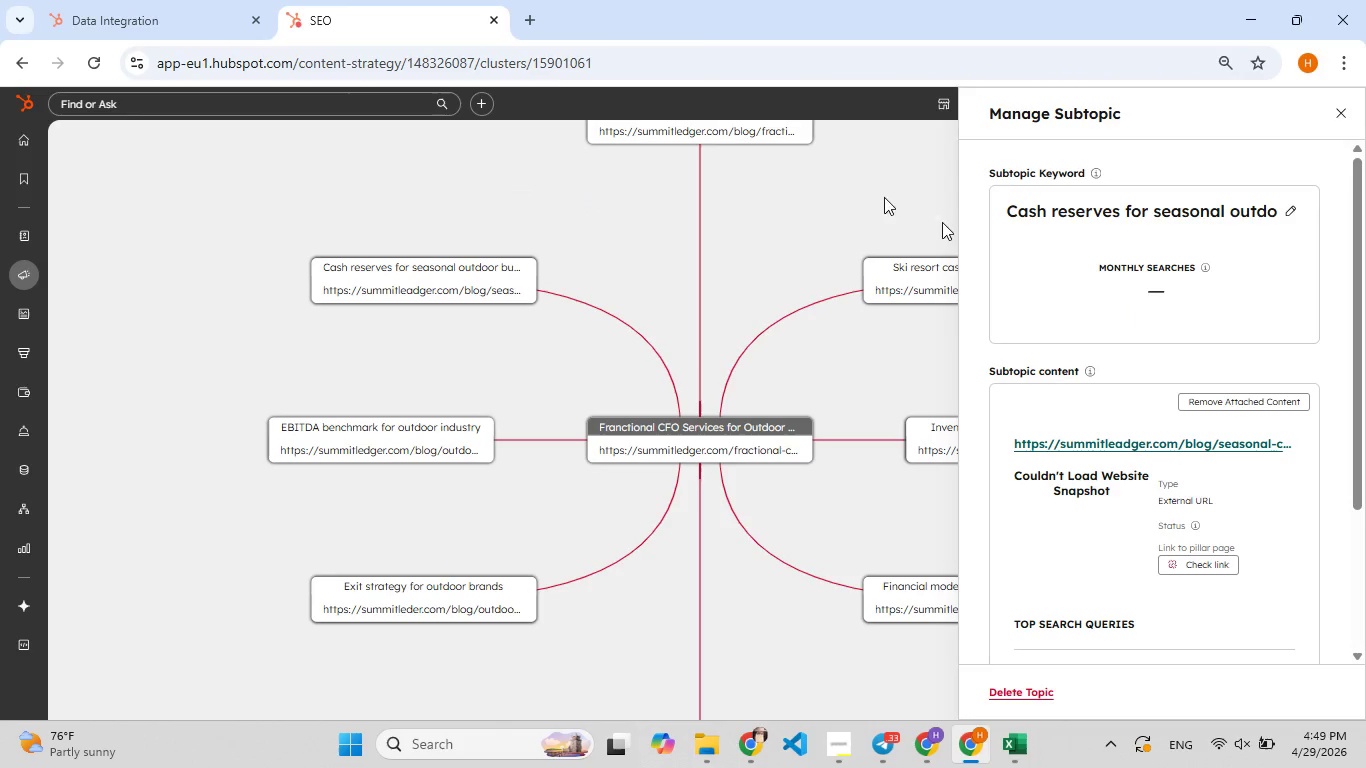 
key(Meta+Shift+S)
 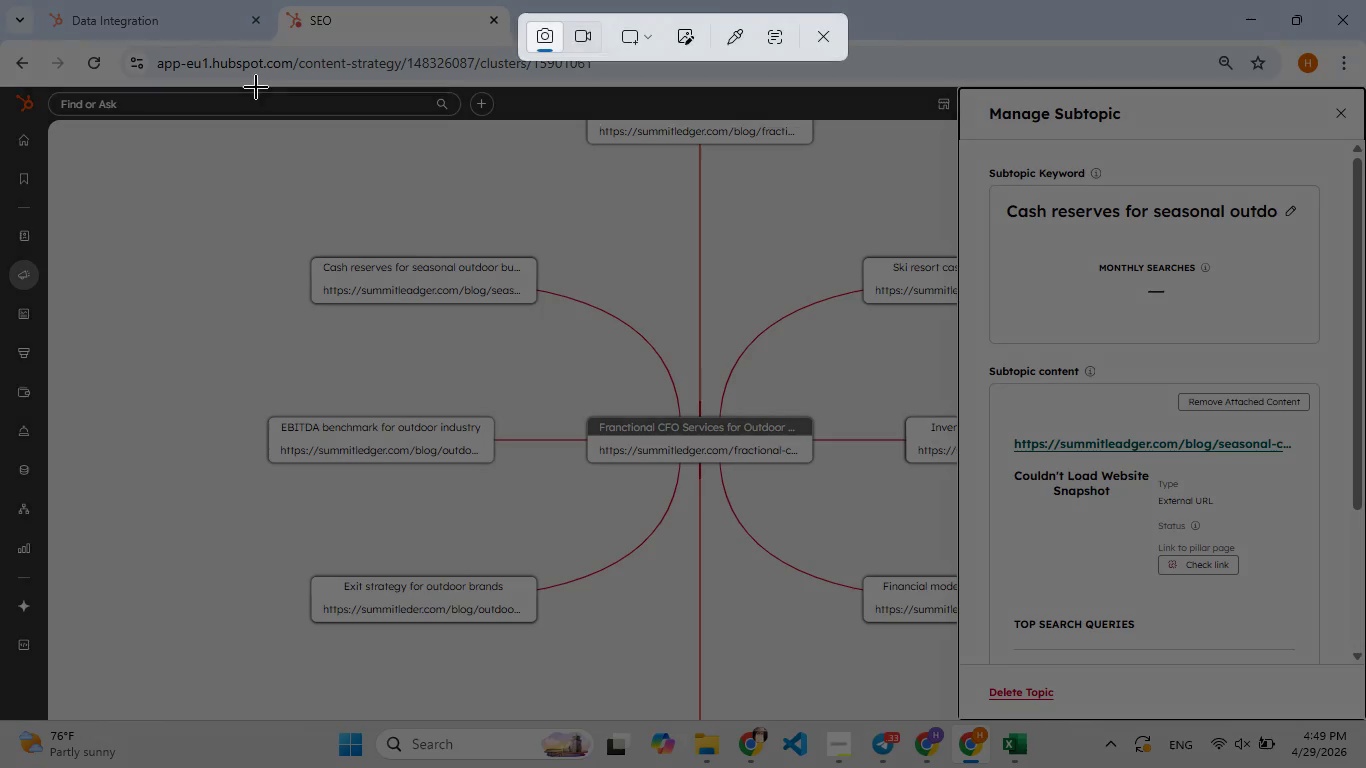 
left_click_drag(start_coordinate=[241, 85], to_coordinate=[1360, 710])
 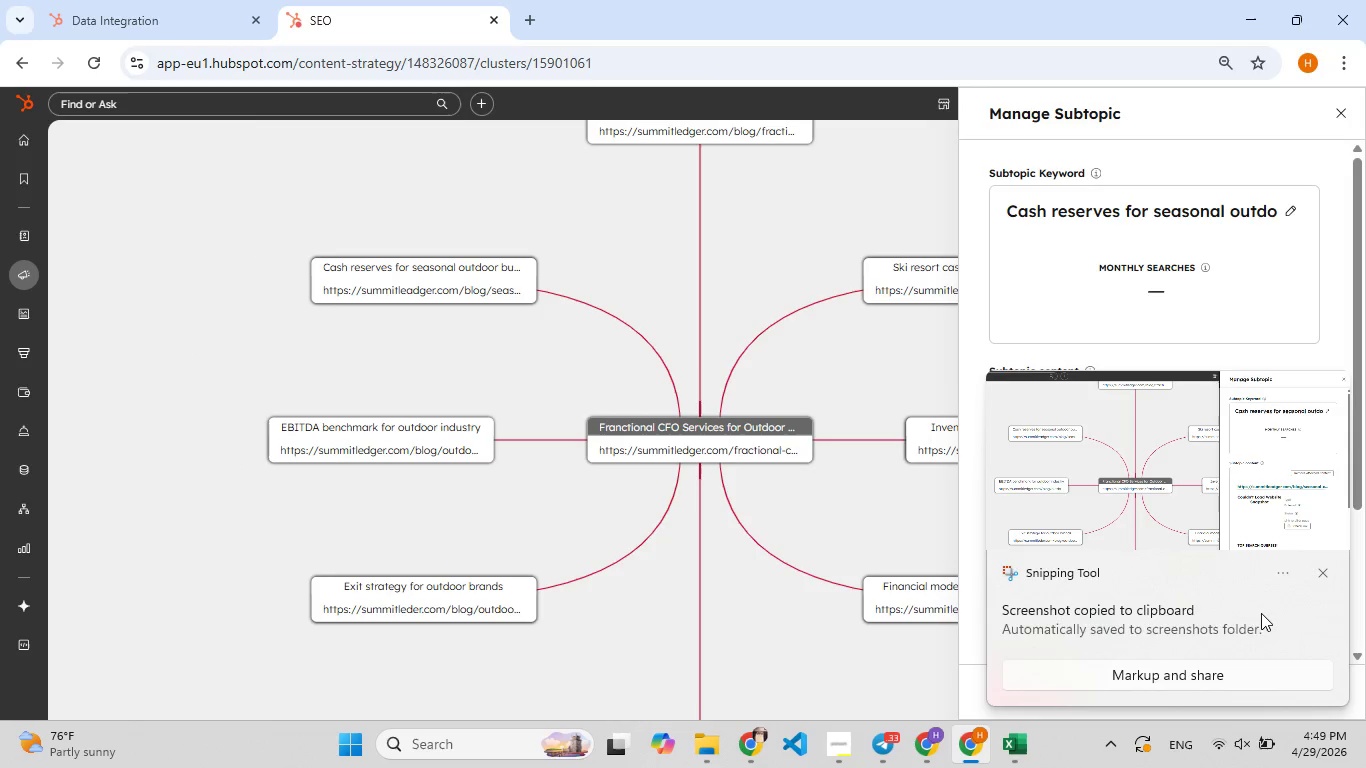 
left_click([1160, 525])
 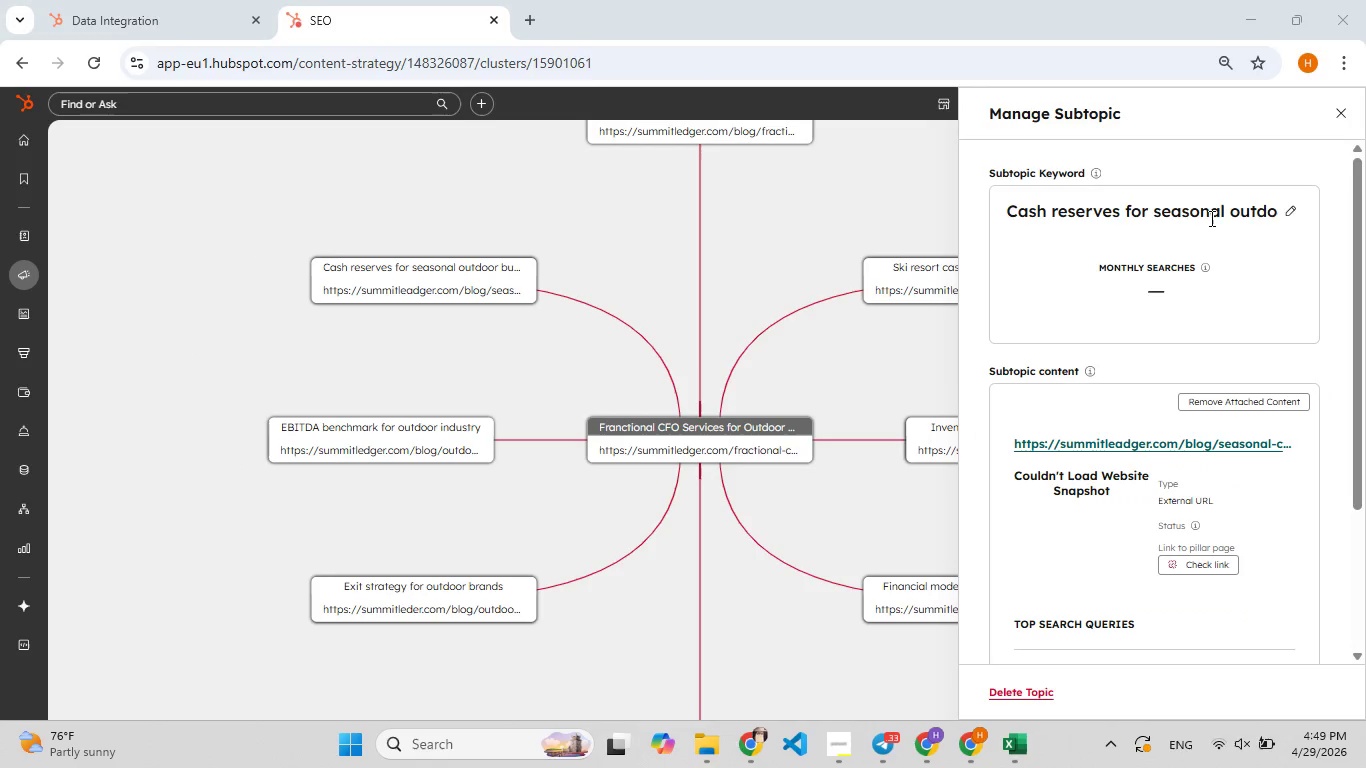 
left_click([1210, 217])
 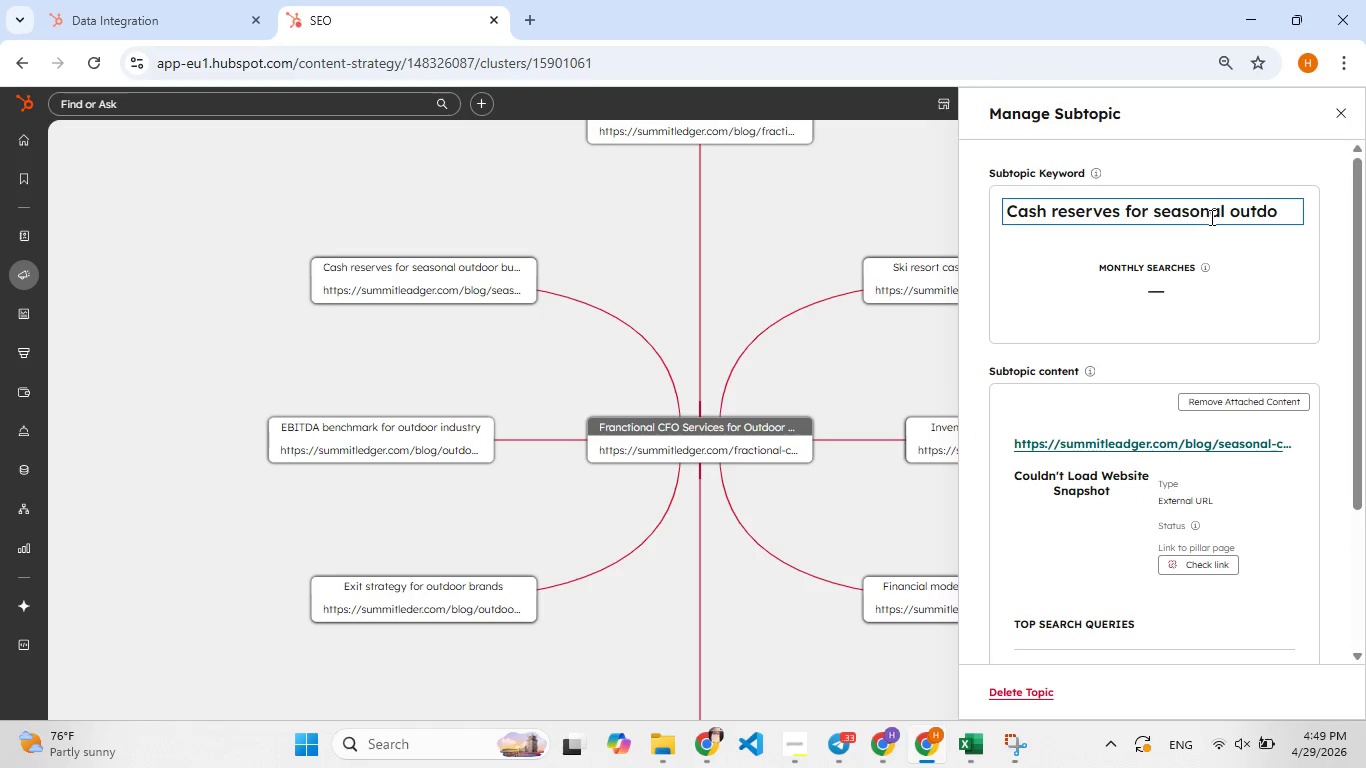 
key(Control+A)
 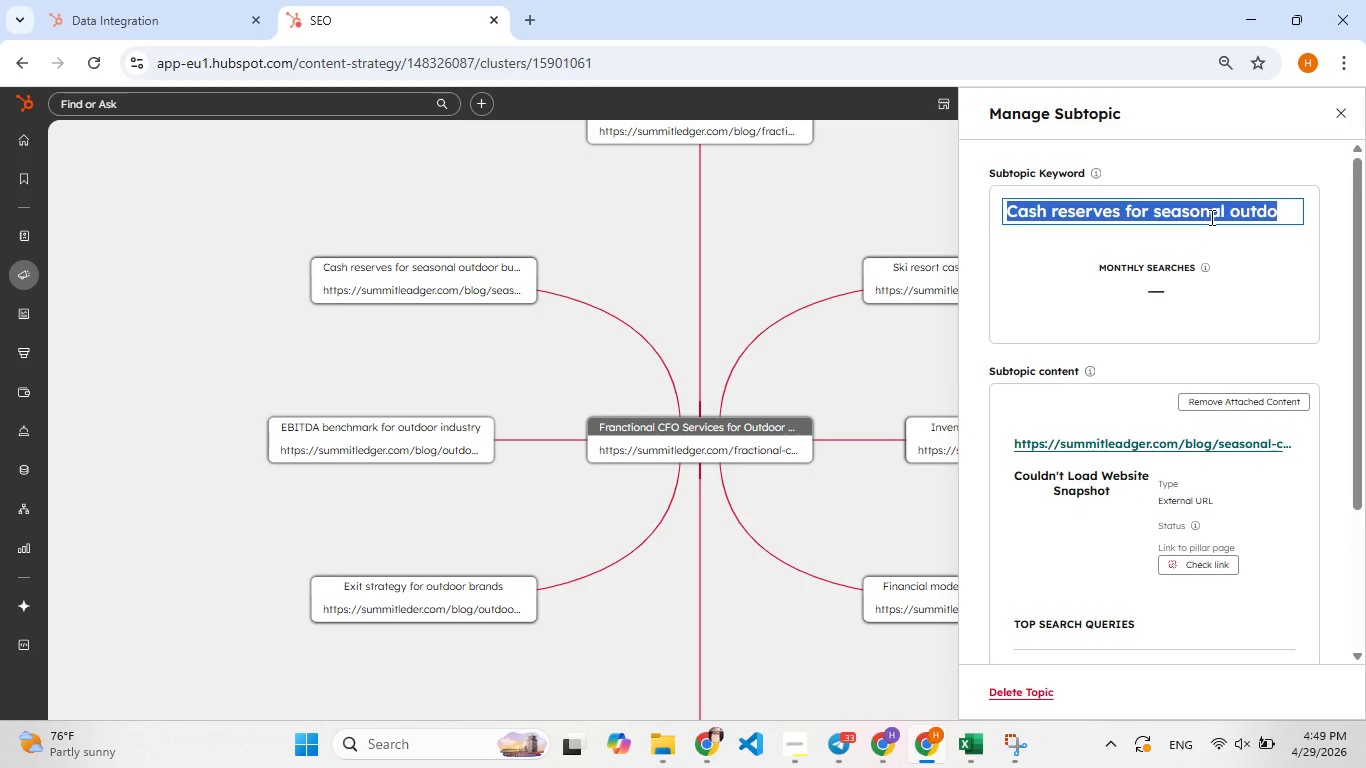 
key(Control+C)
 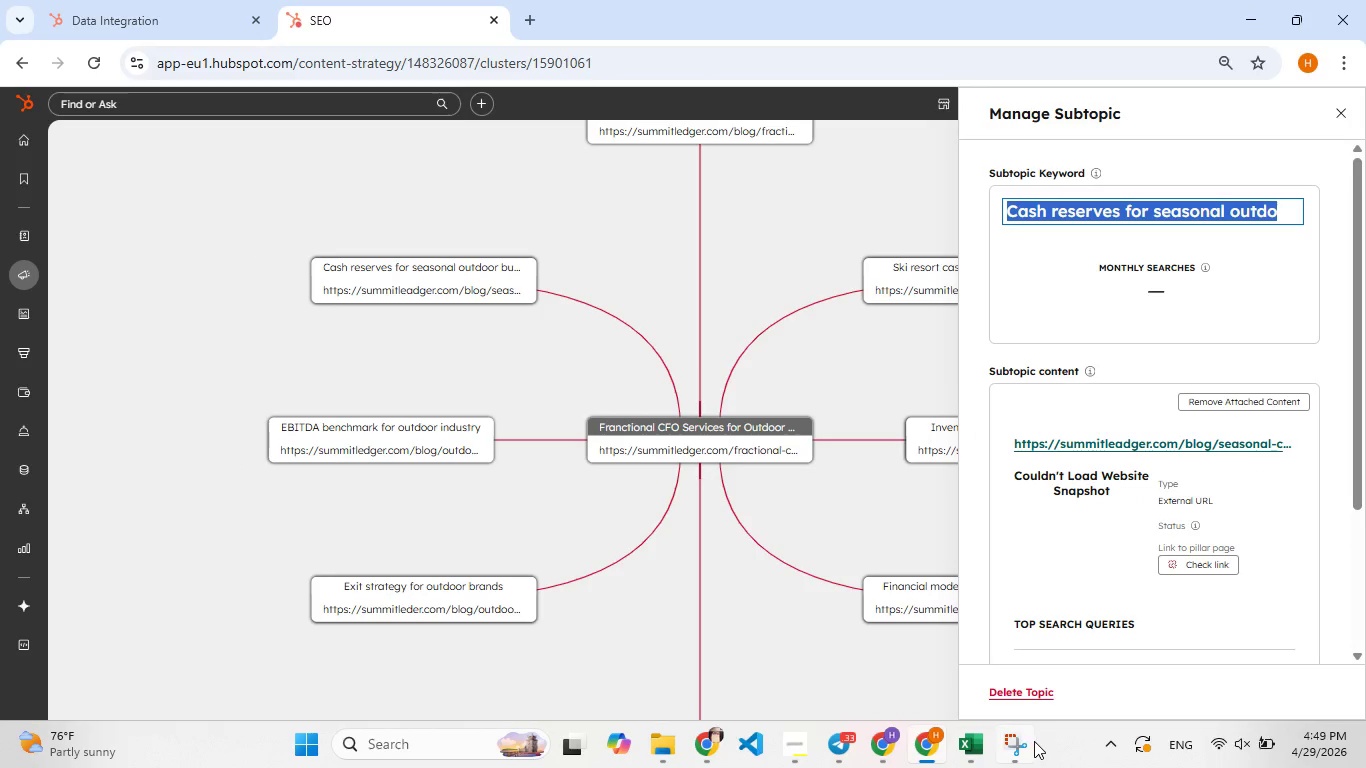 
left_click([1029, 745])
 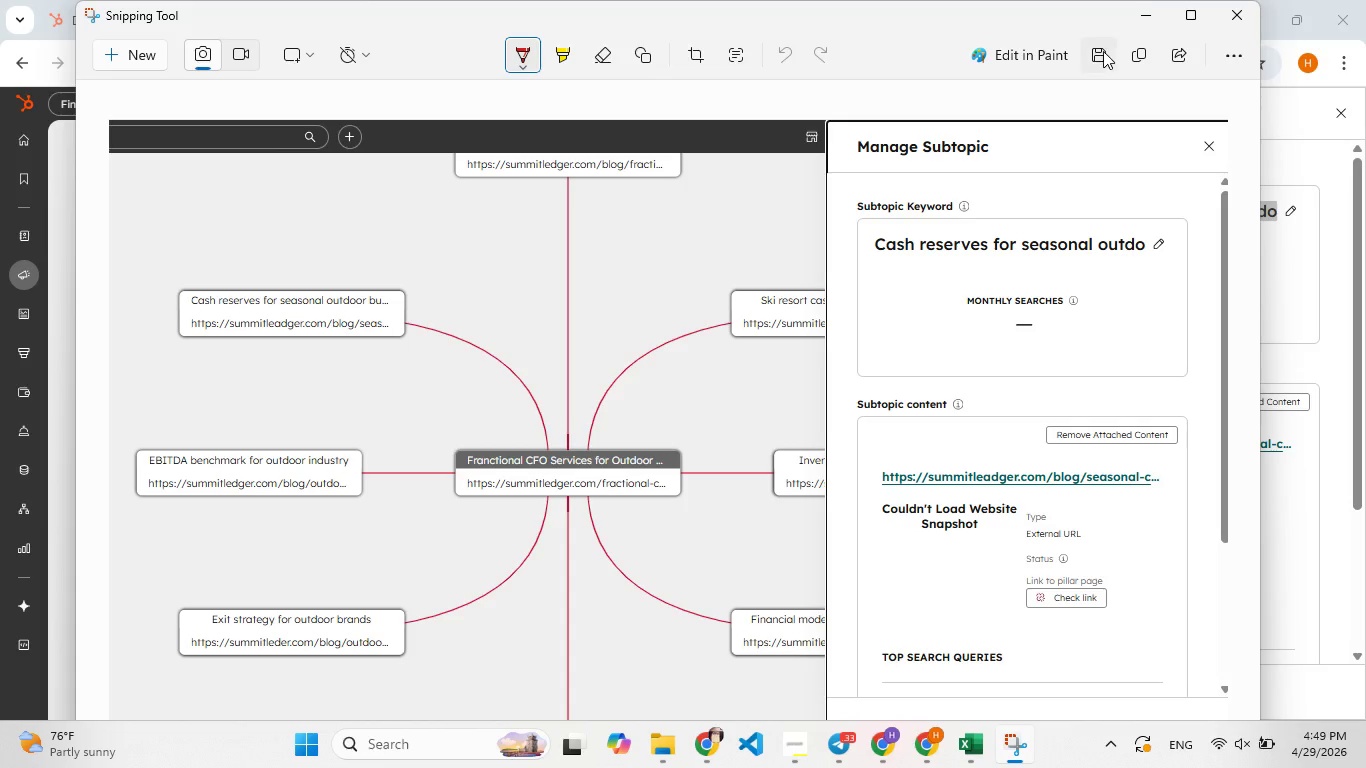 
left_click([1100, 51])
 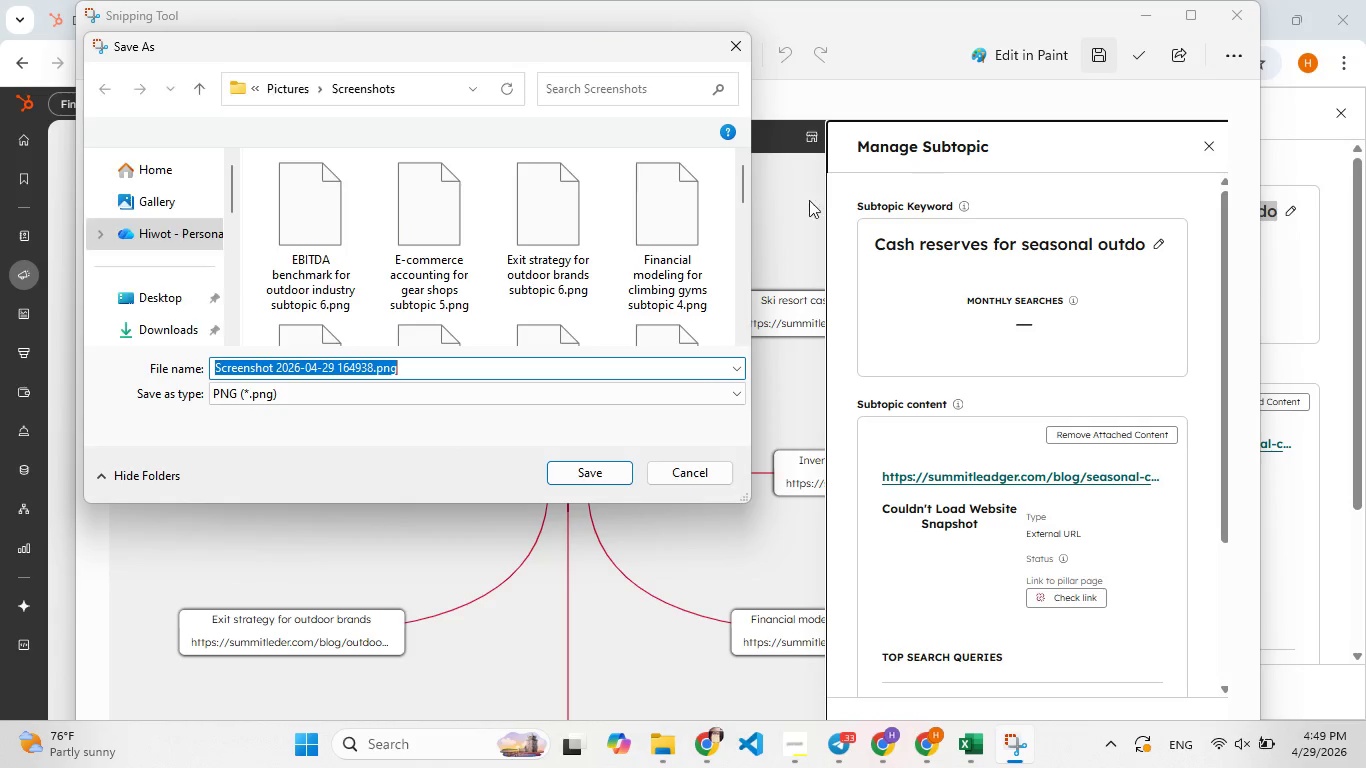 
key(Control+V)
 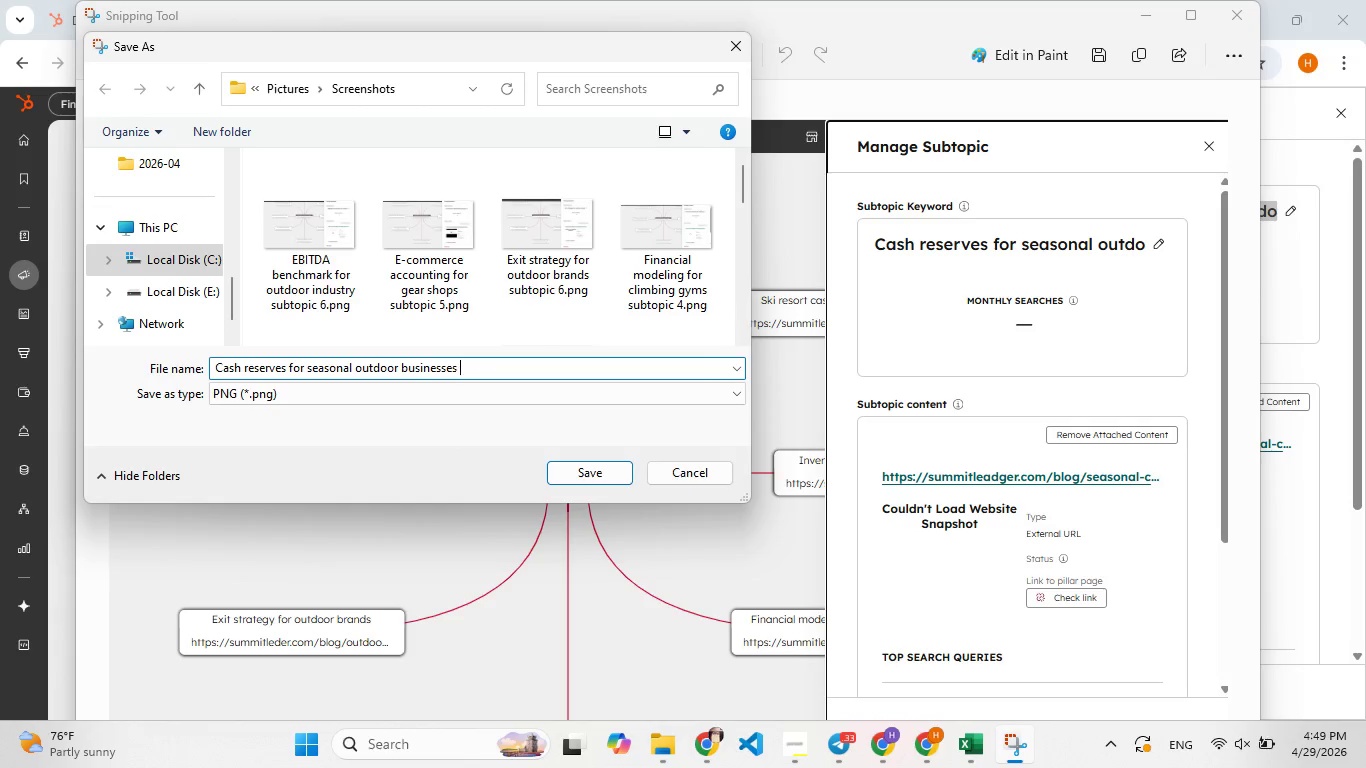 
type( subtopic 7)
 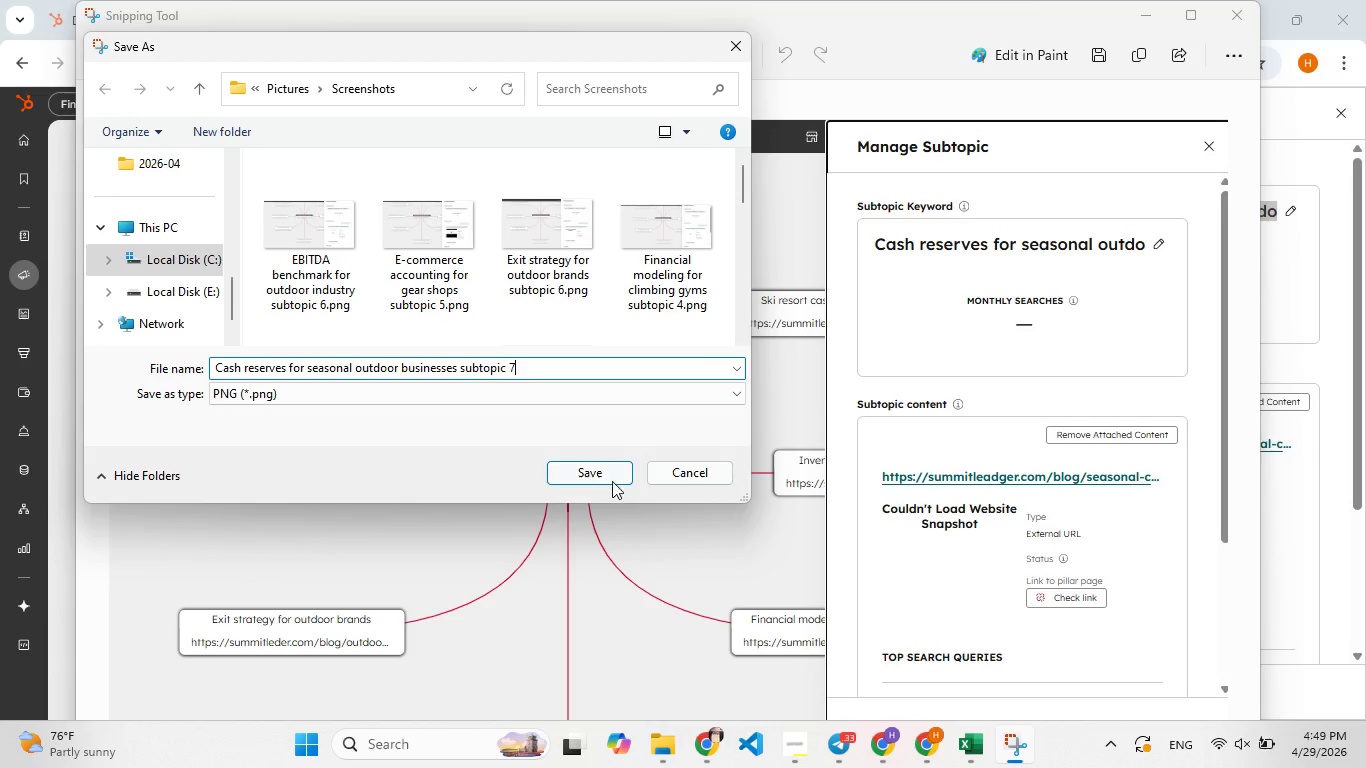 
left_click([612, 468])
 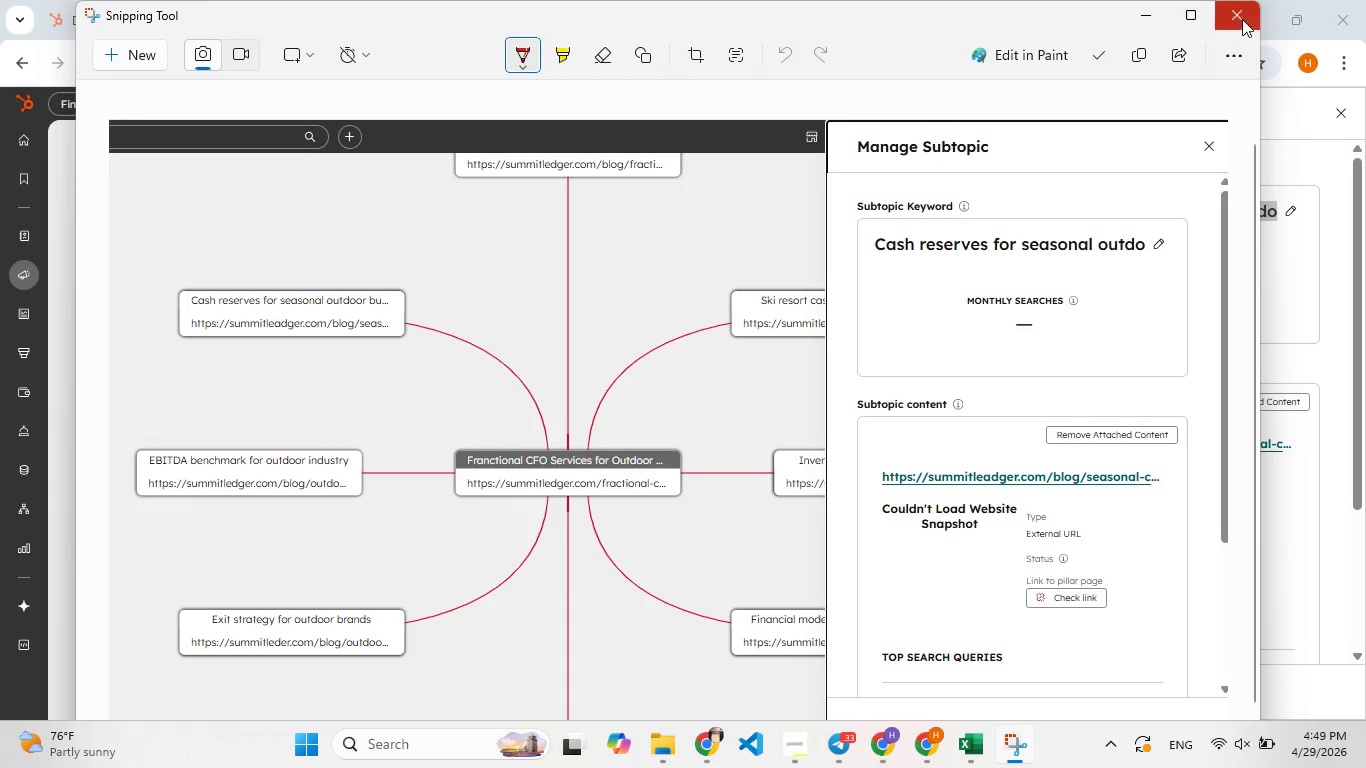 
left_click([1240, 10])
 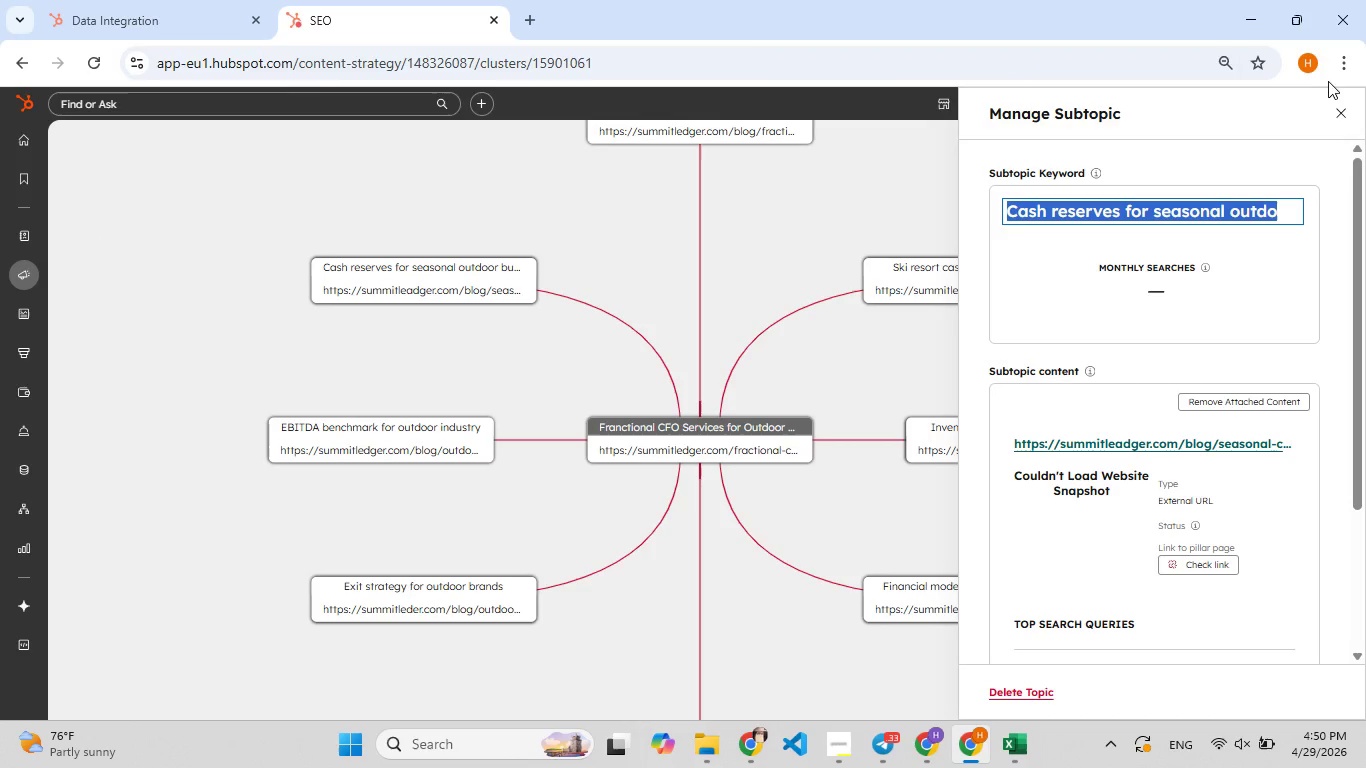 
left_click([1340, 106])
 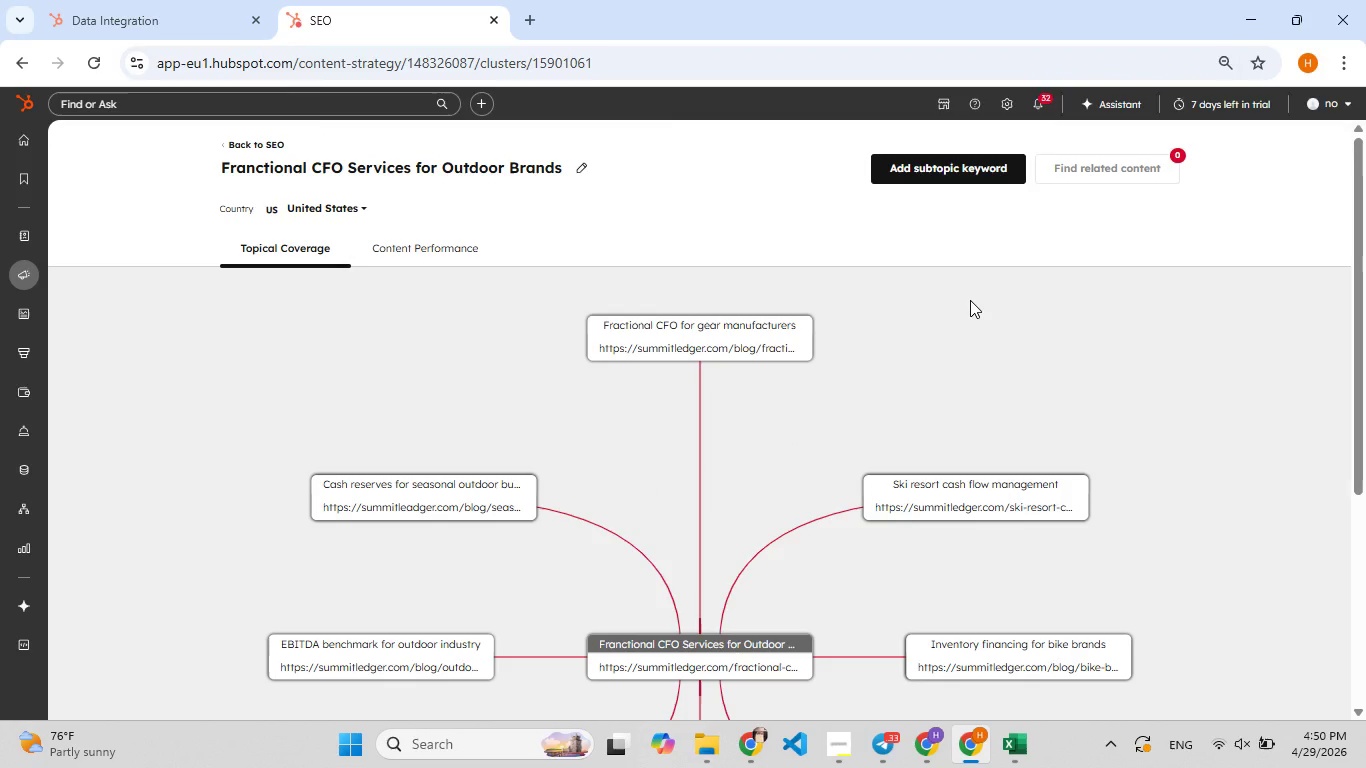 
wait(5.72)
 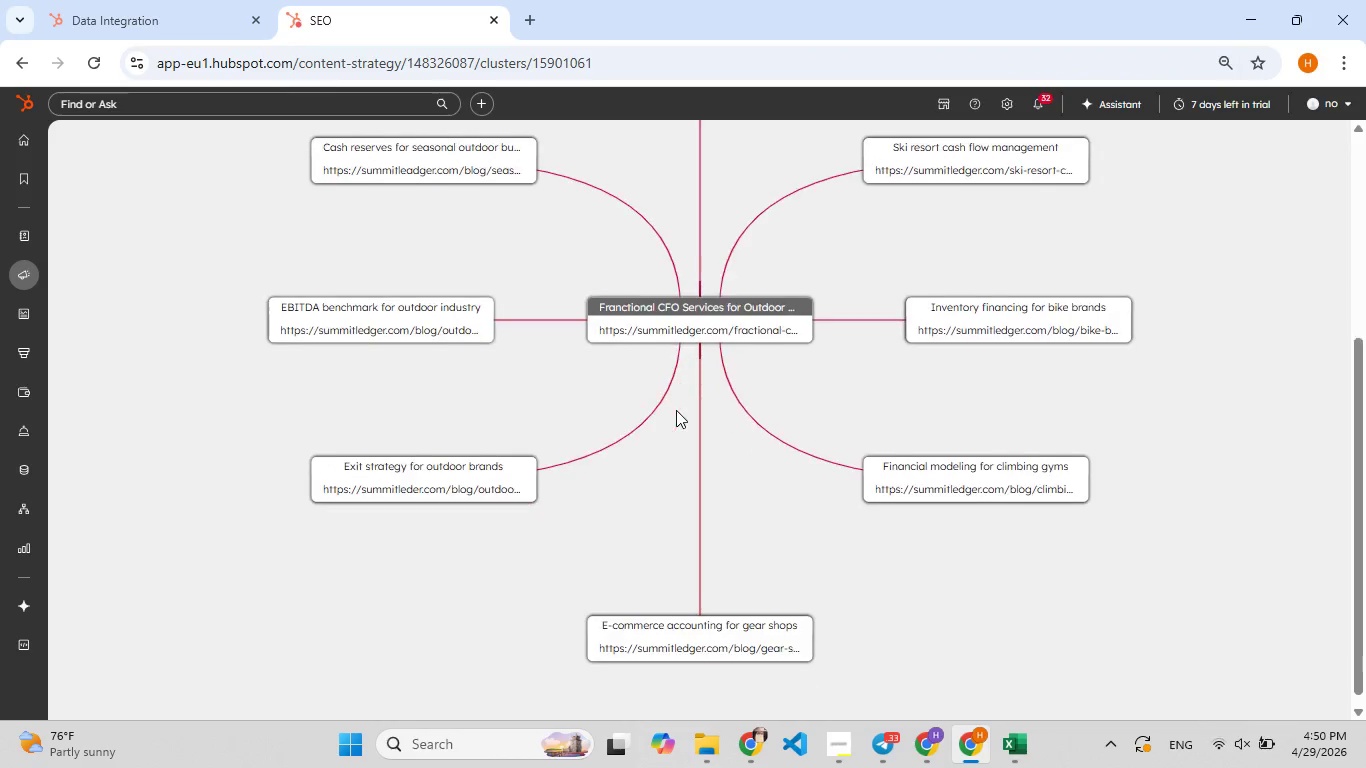 
left_click([195, 1])
 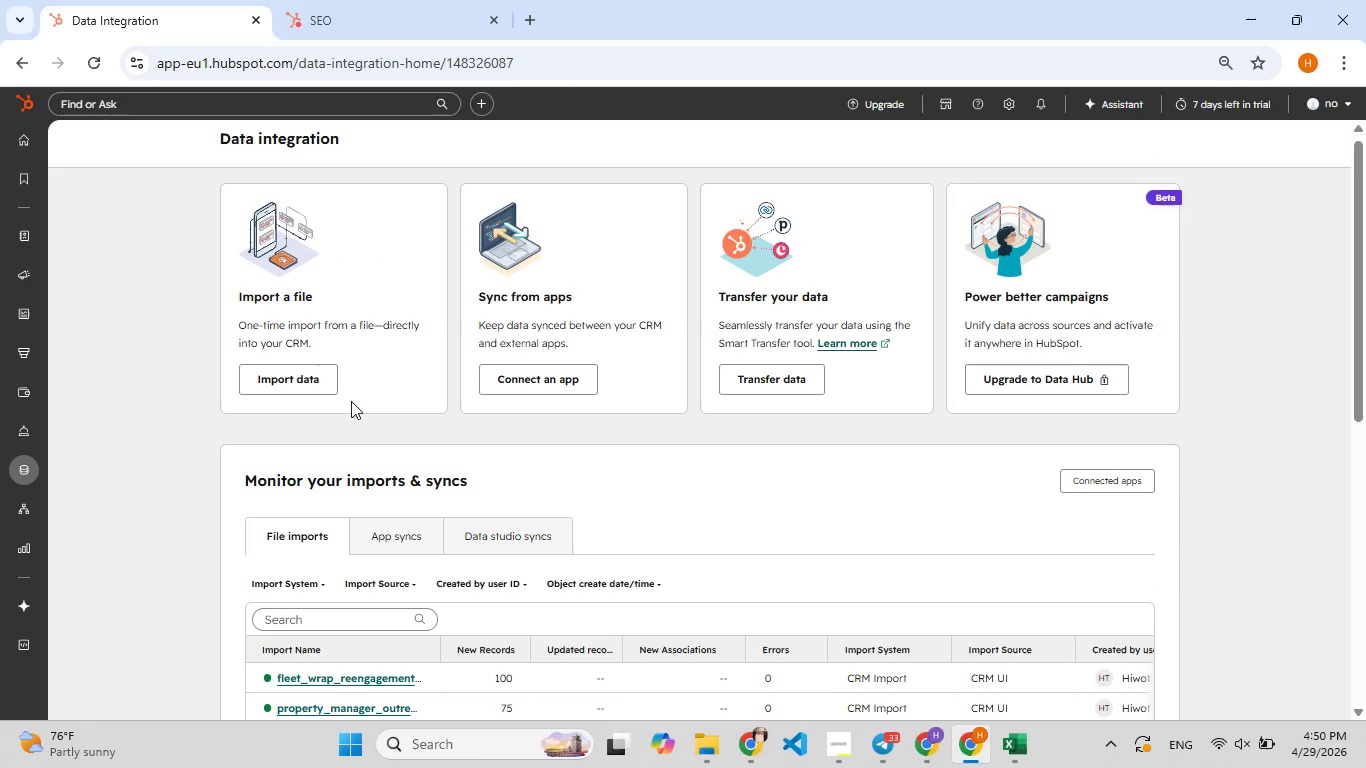 
left_click([305, 368])
 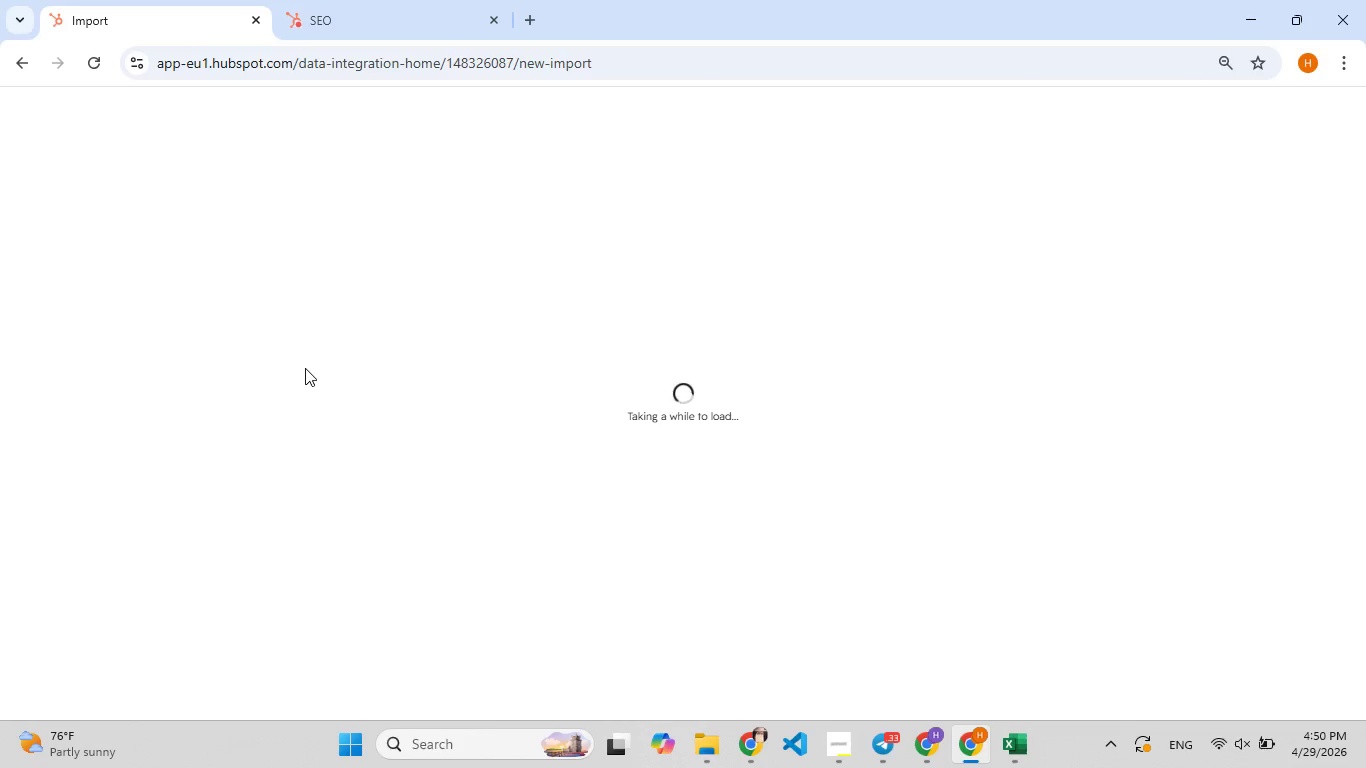 
wait(15.58)
 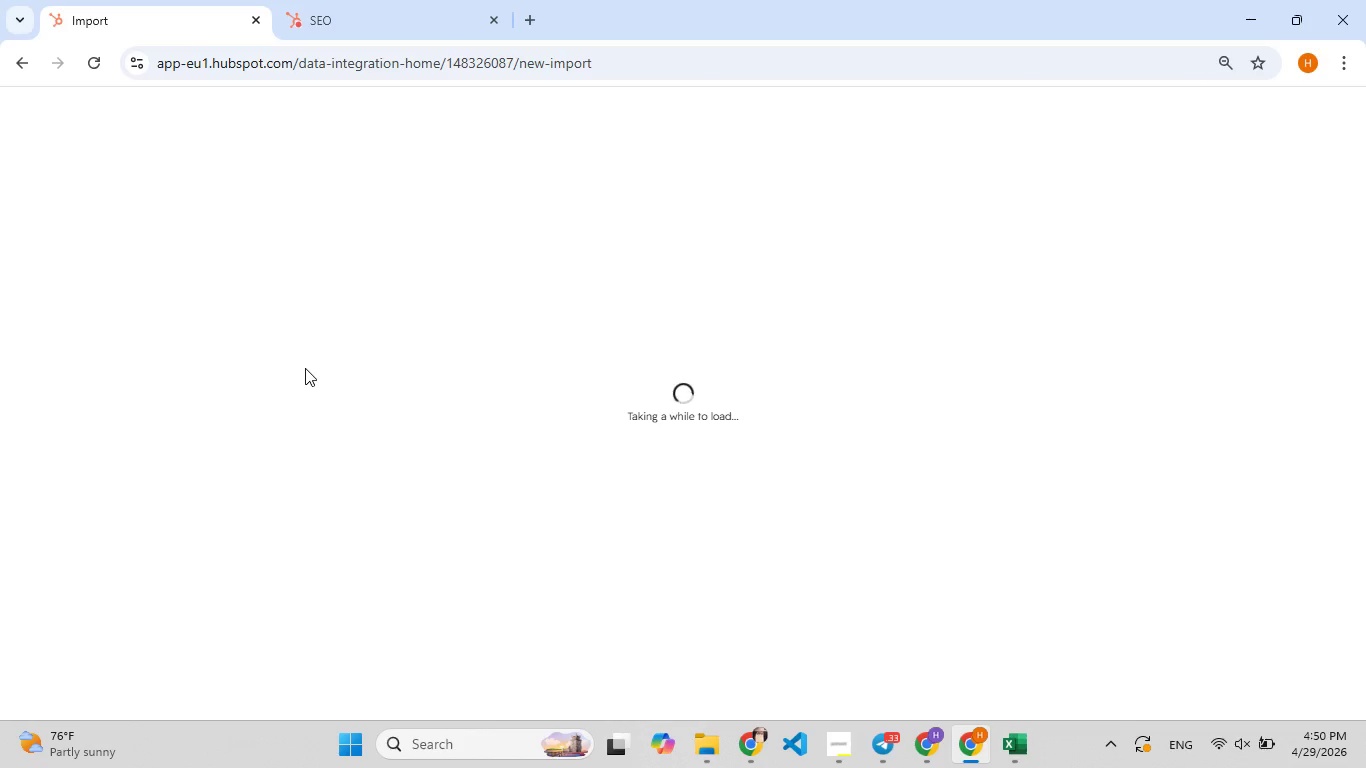 
left_click([580, 340])
 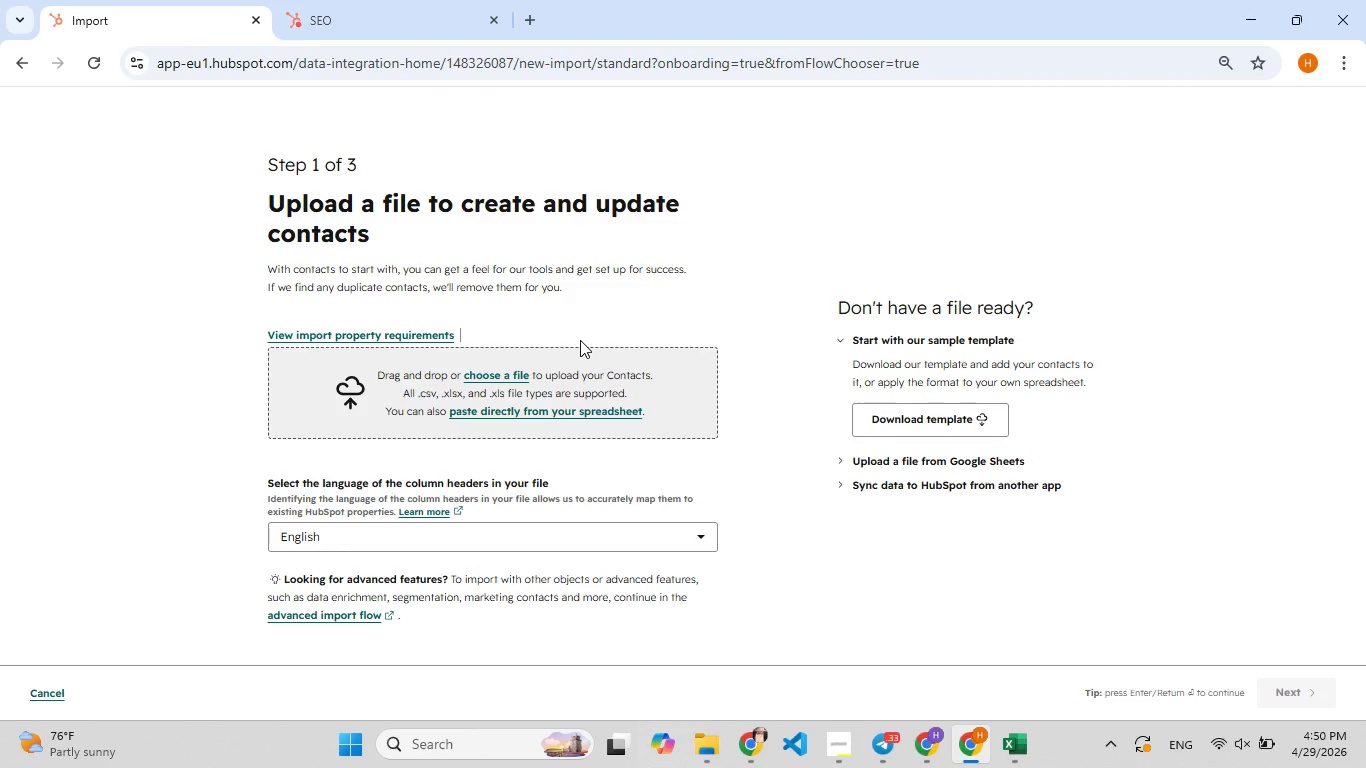 
wait(6.62)
 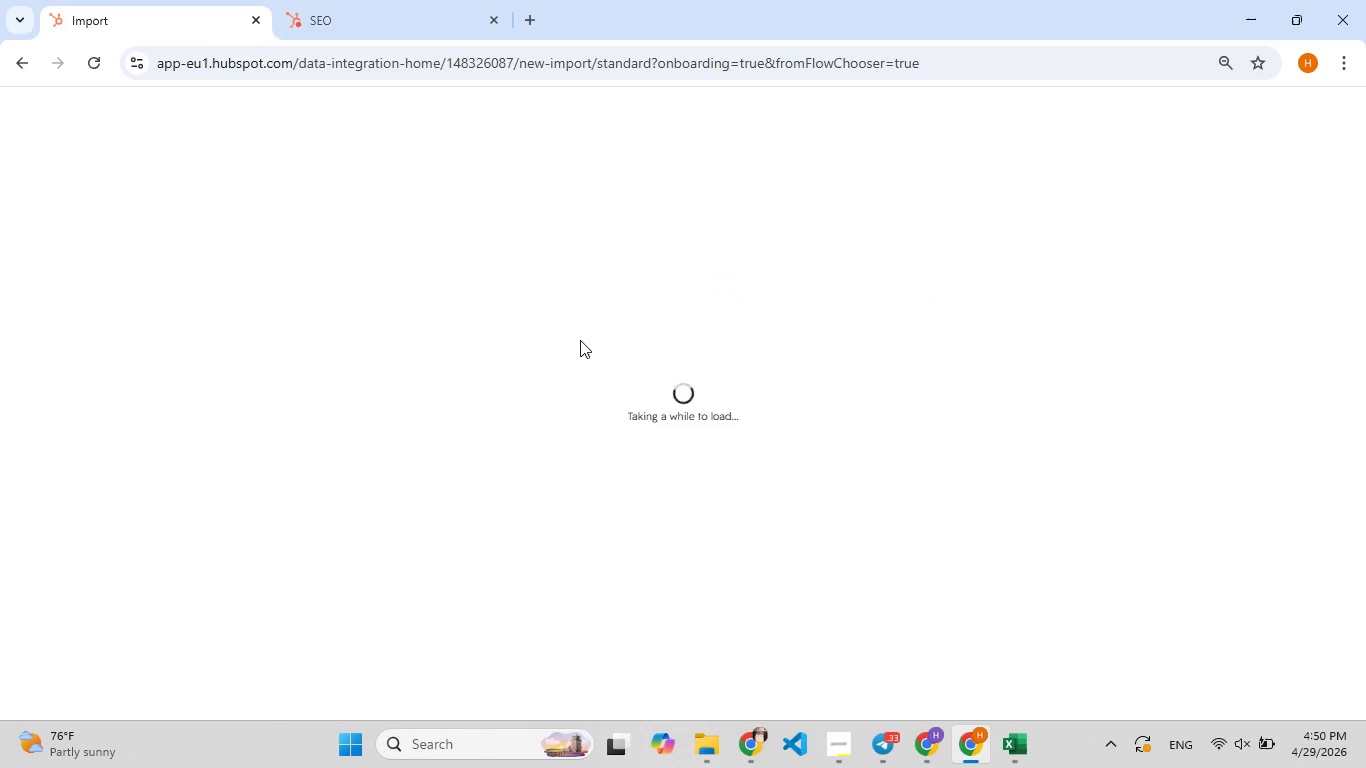 
left_click([506, 382])
 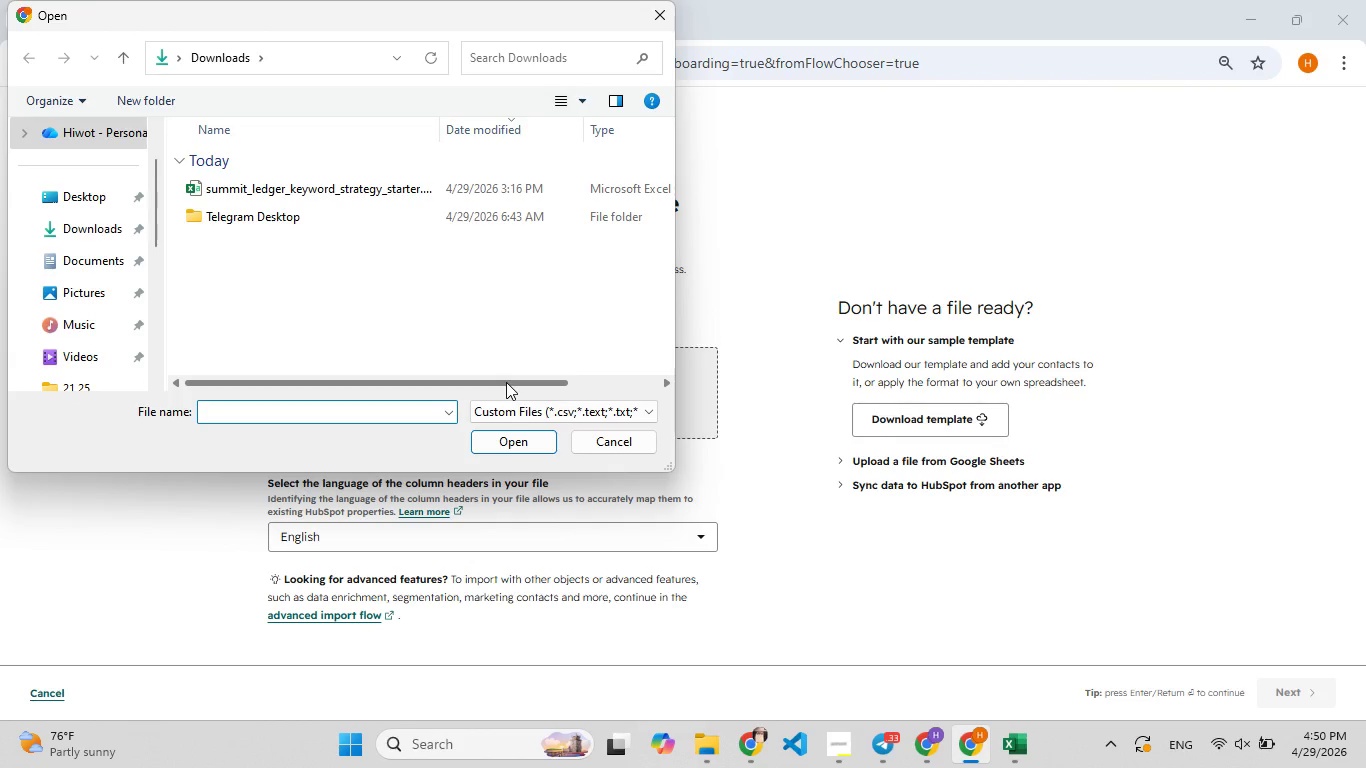 
wait(11.39)
 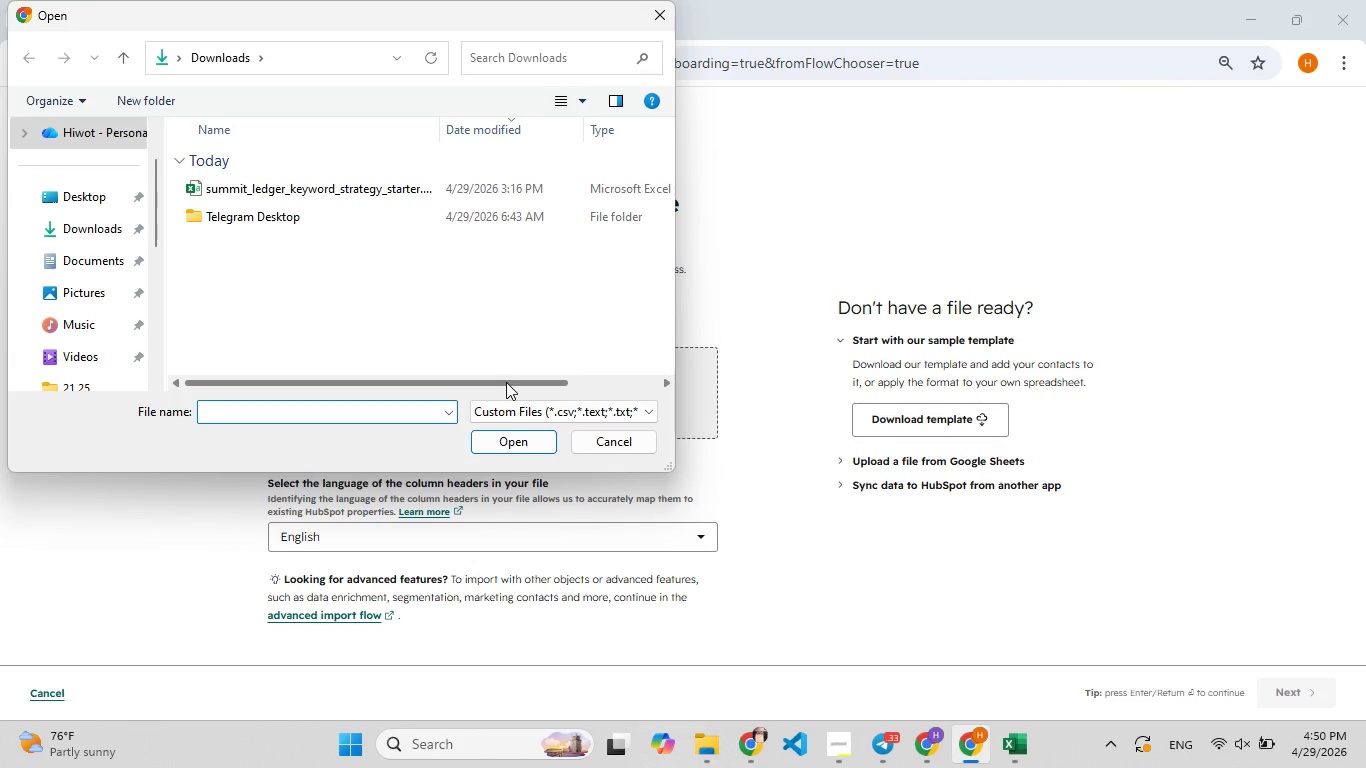 
double_click([394, 189])
 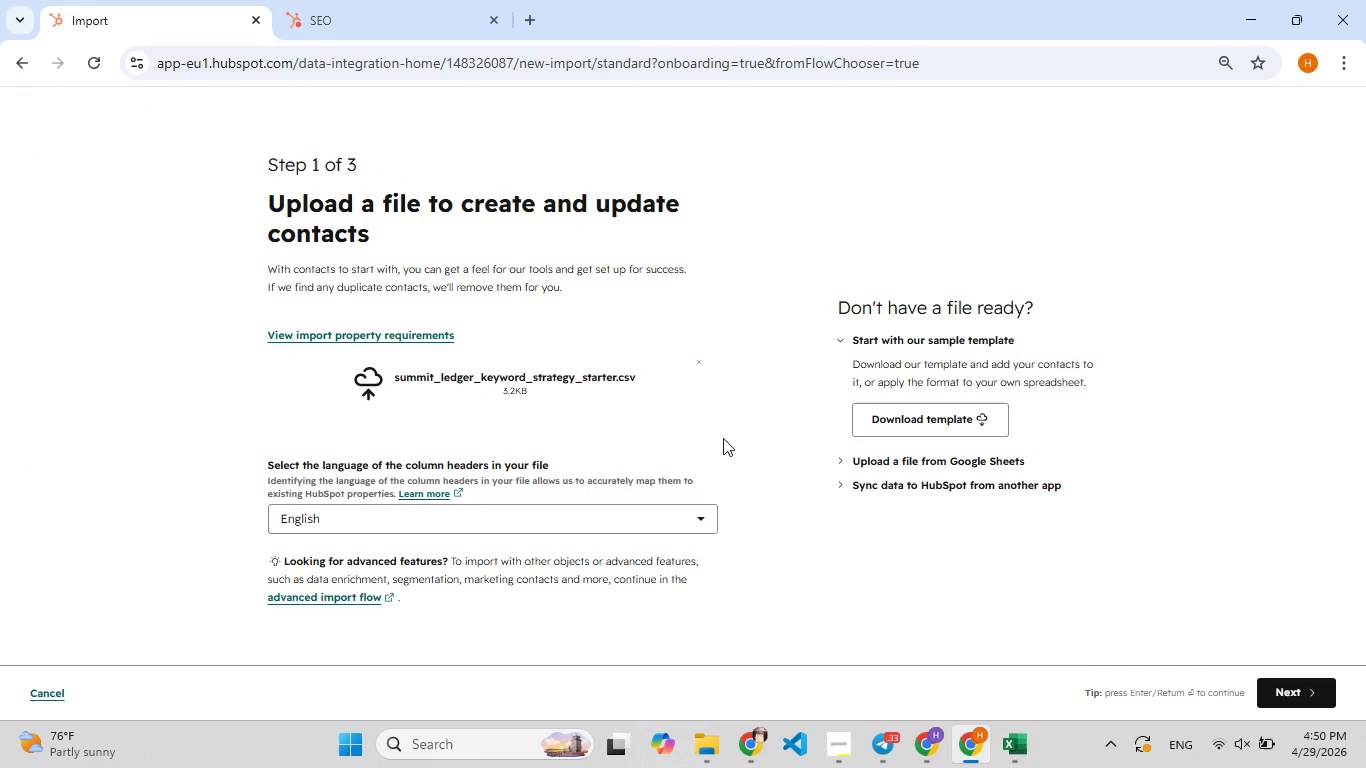 
wait(5.7)
 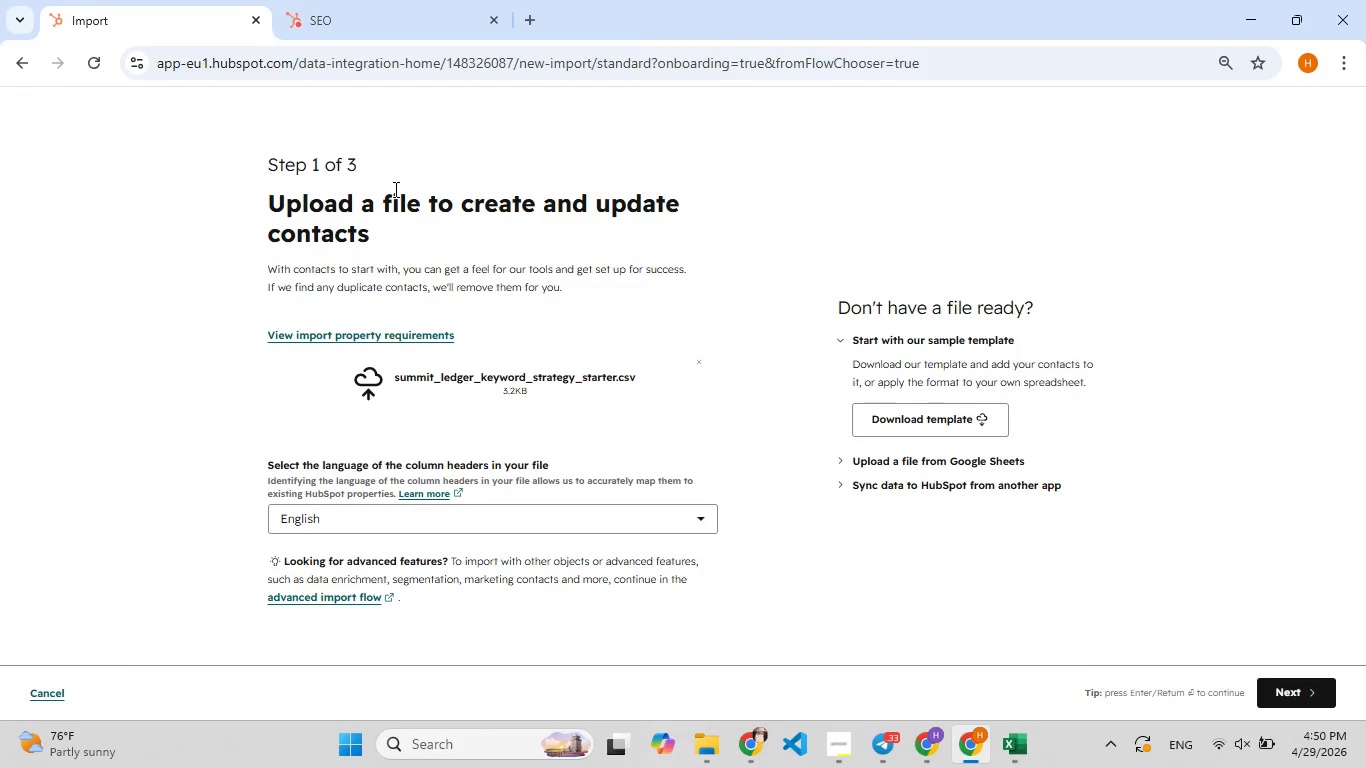 
left_click([1304, 693])
 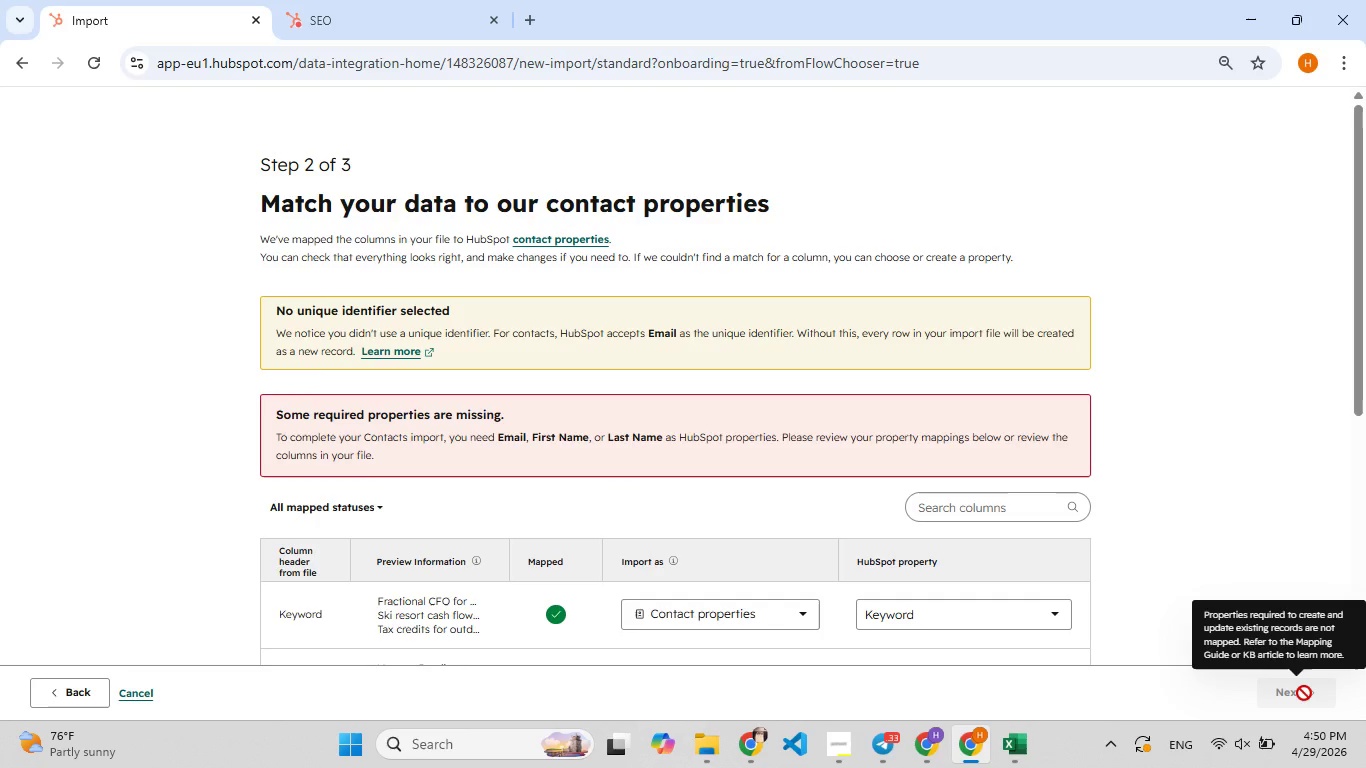 
wait(14.17)
 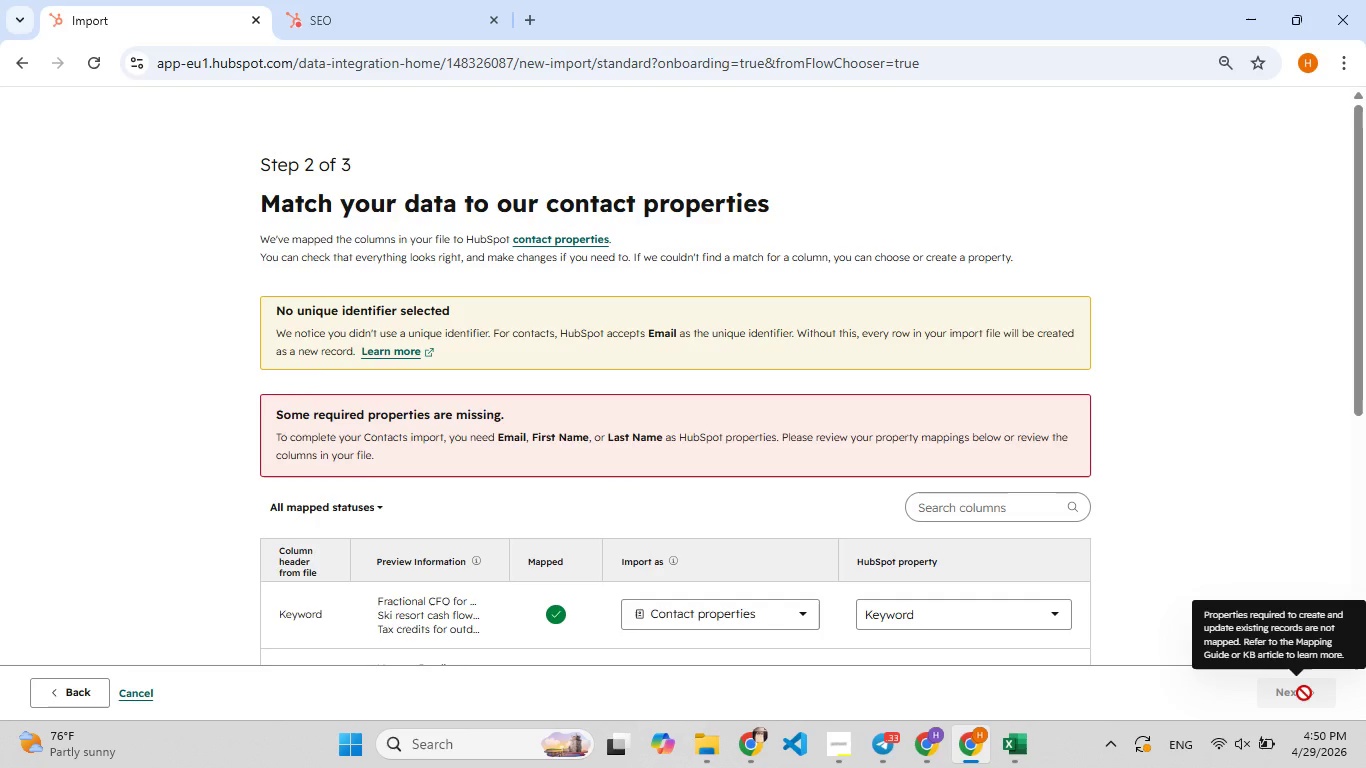 
left_click([560, 271])
 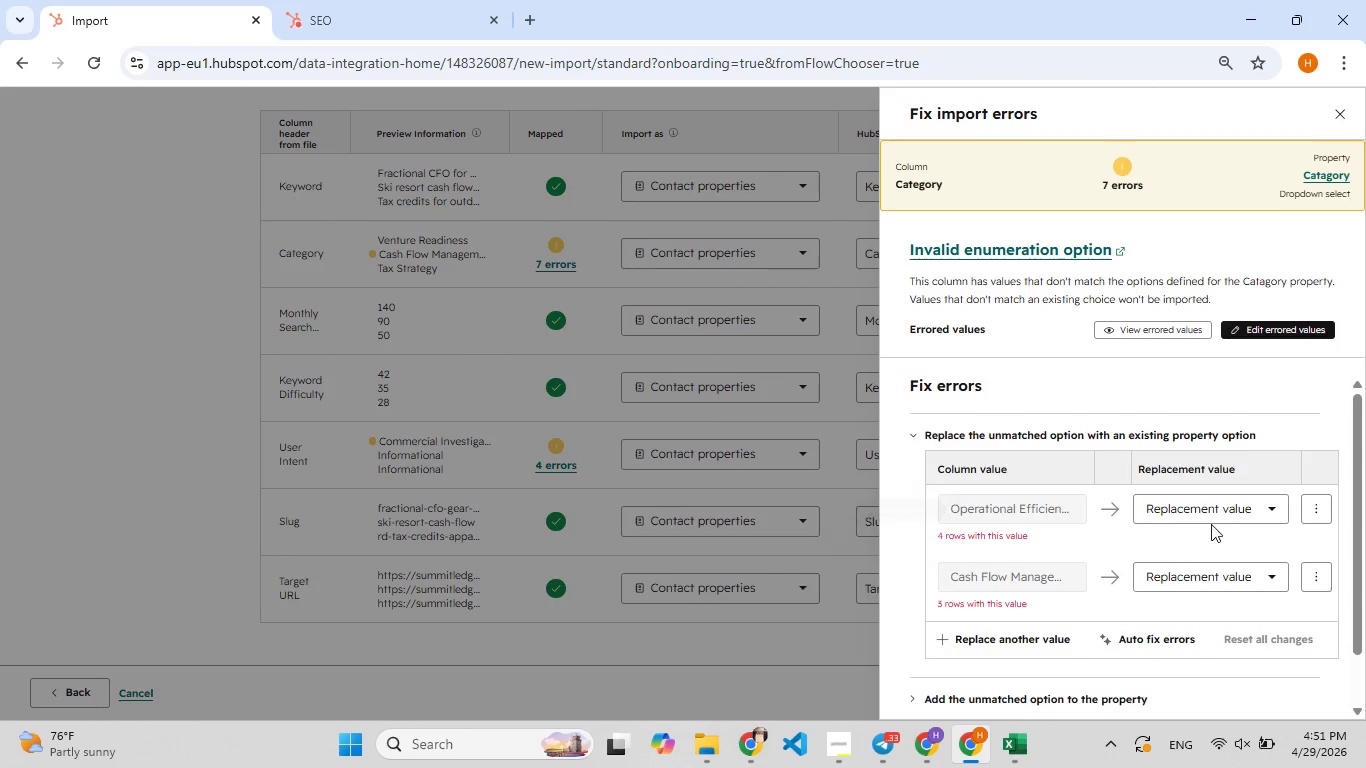 
left_click([1226, 505])
 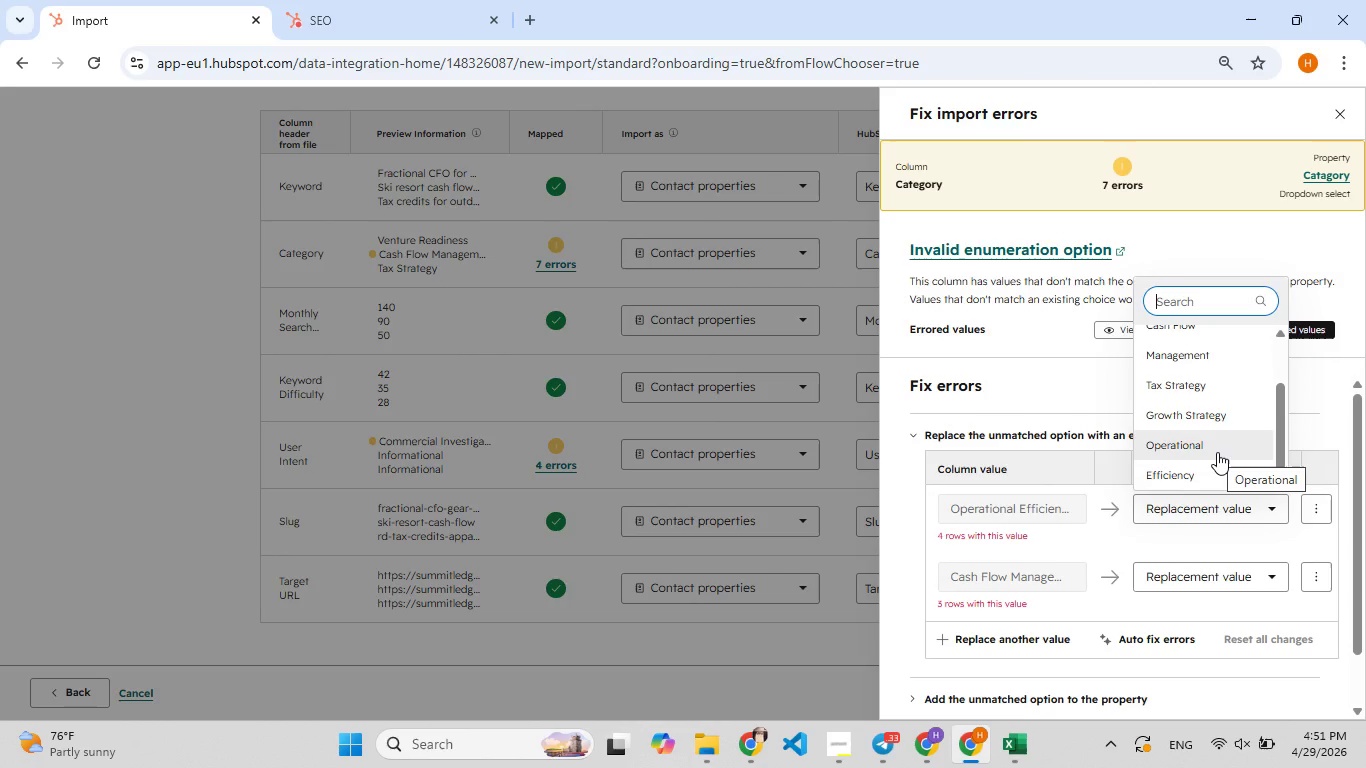 
left_click([1217, 452])
 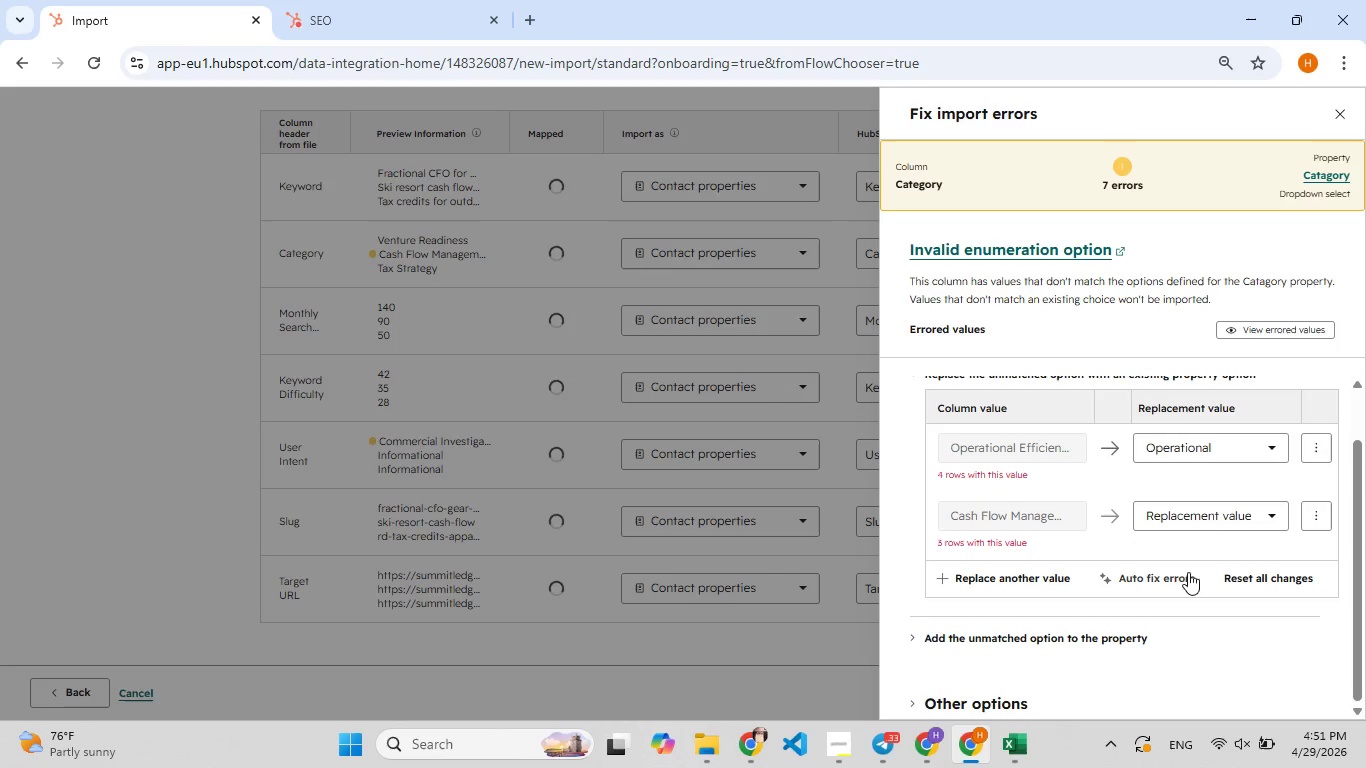 
left_click([1203, 513])
 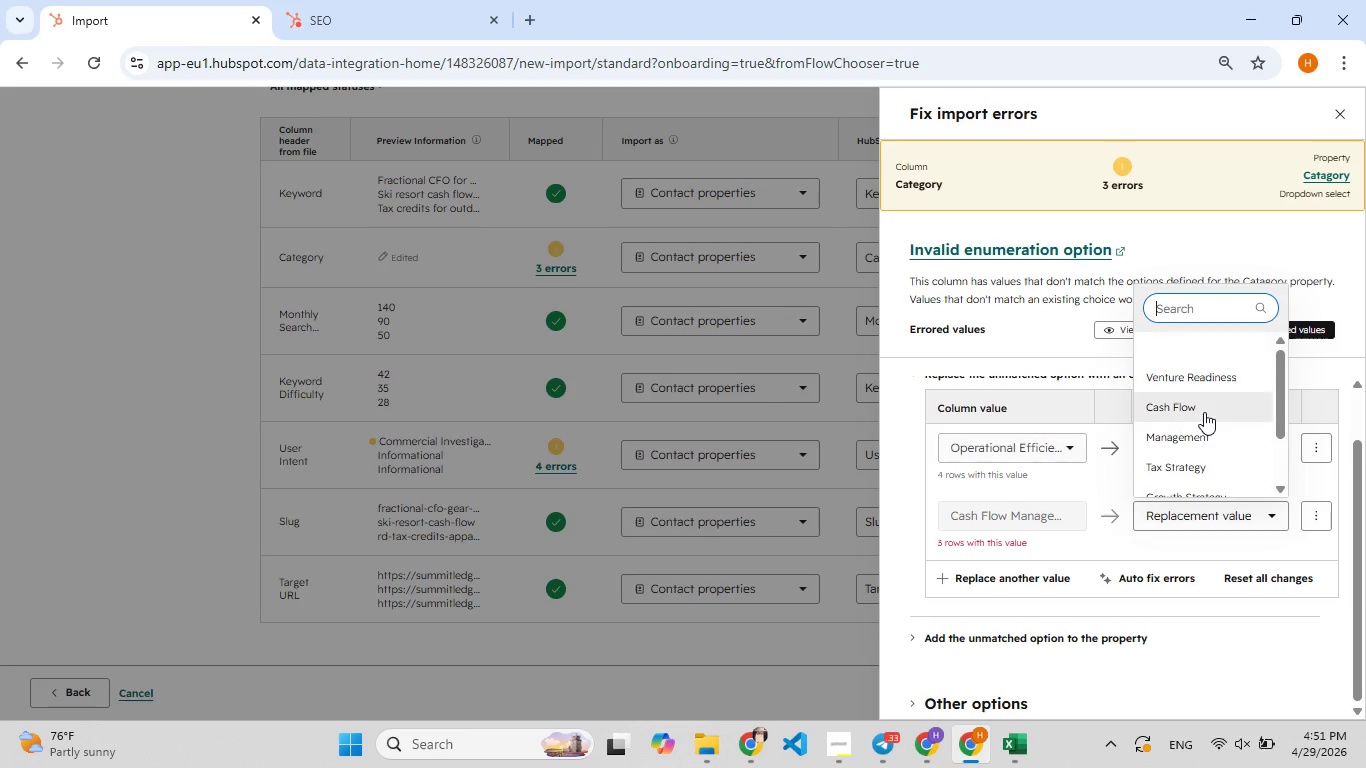 
left_click([1204, 412])
 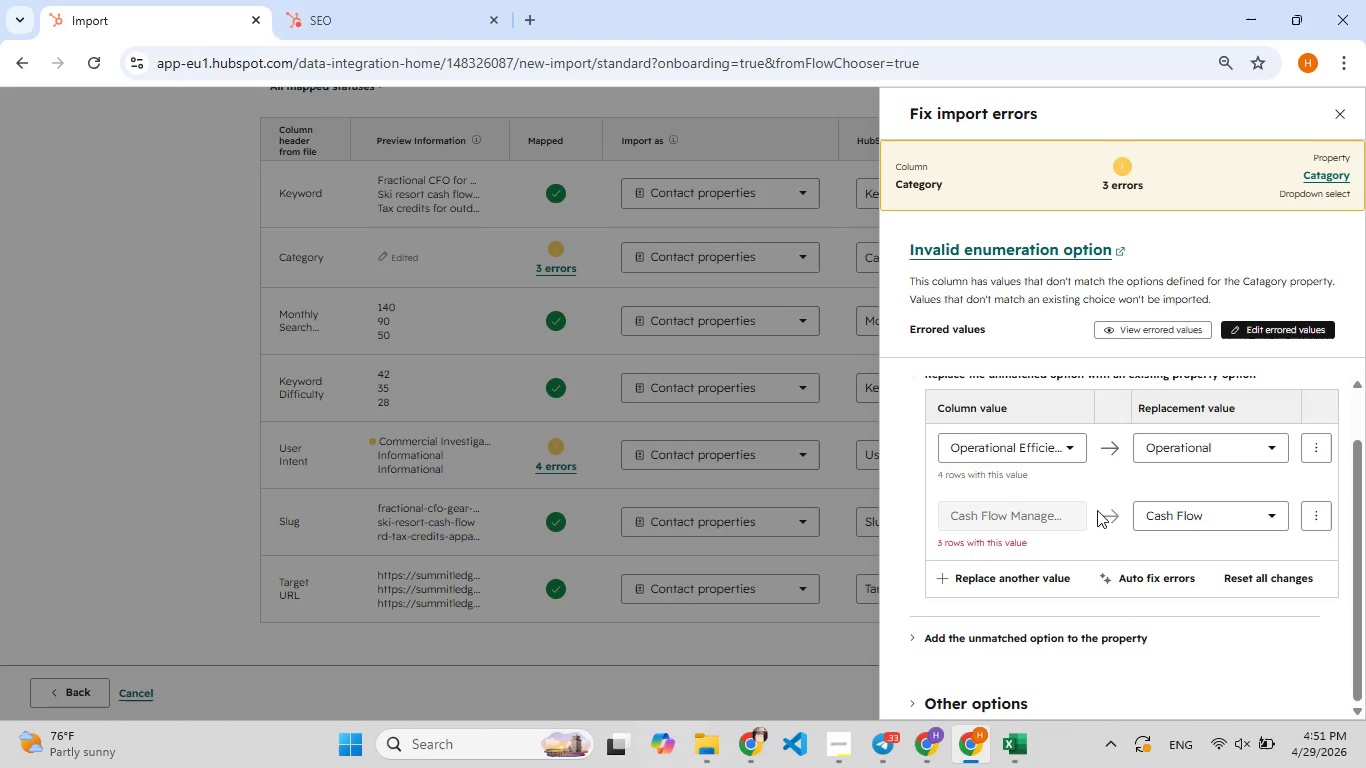 
mouse_move([1083, 462])
 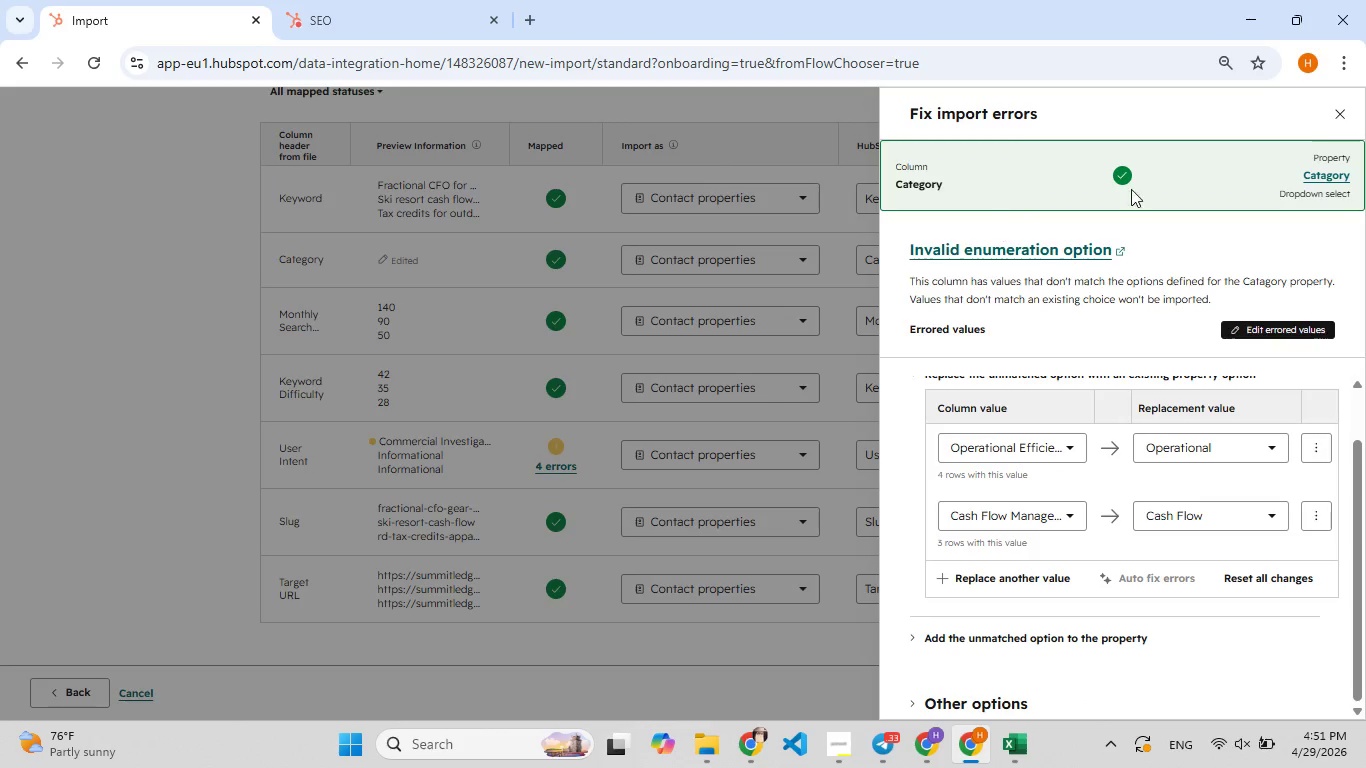 
left_click([1345, 115])
 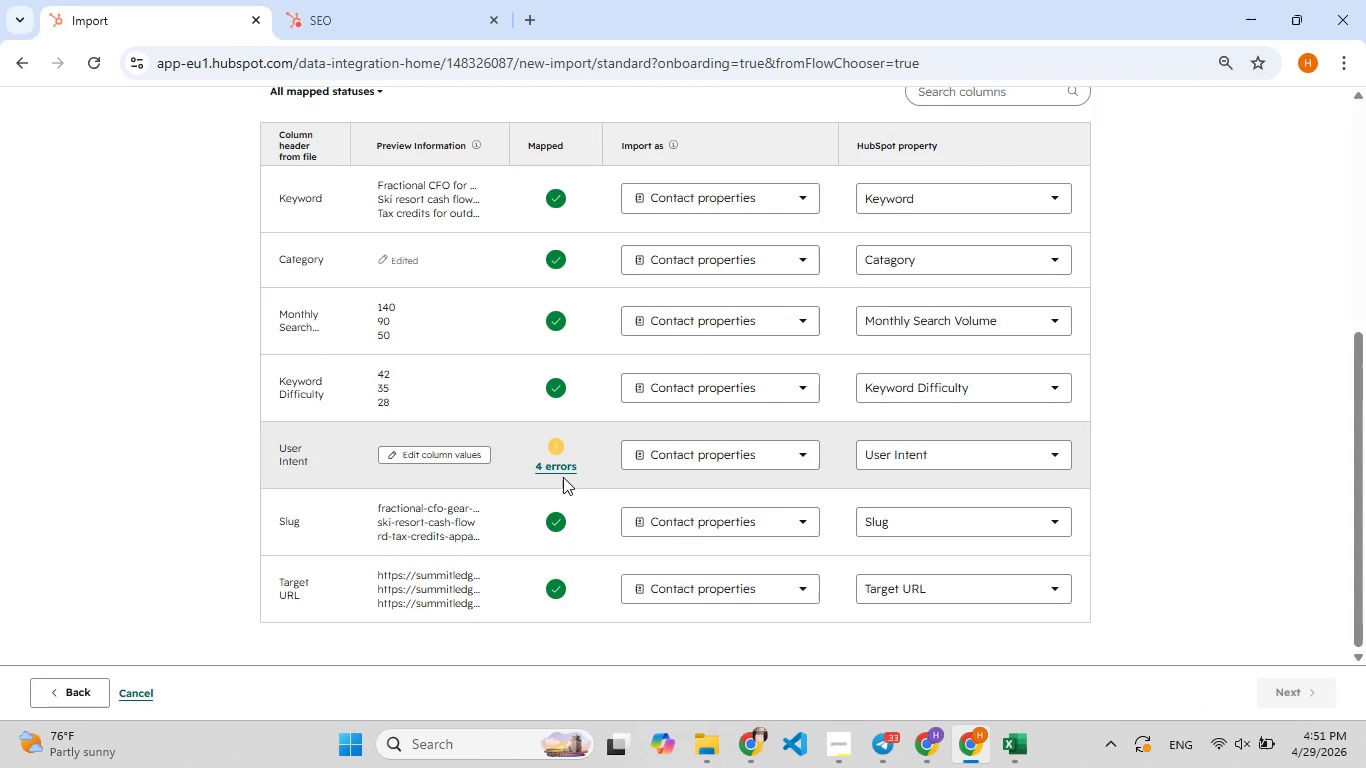 
left_click([566, 461])
 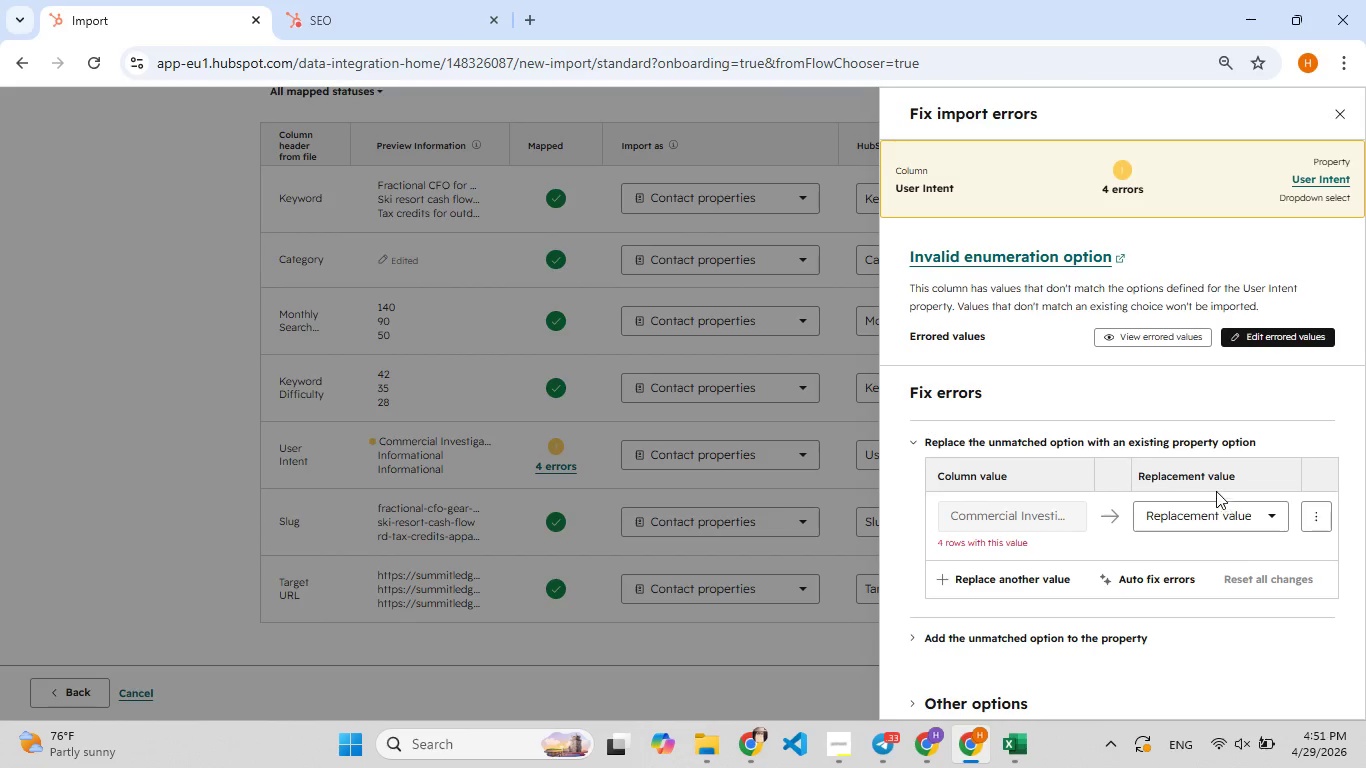 
left_click([1235, 504])
 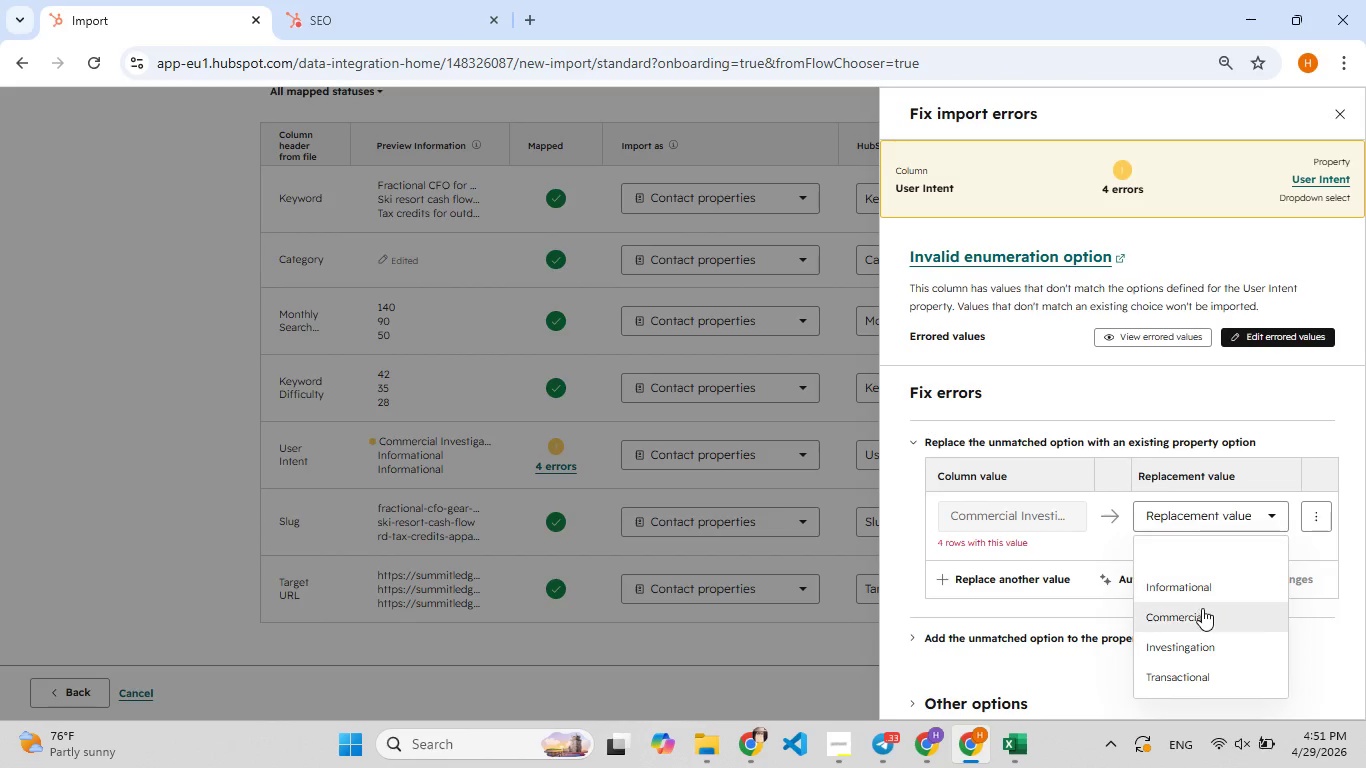 
left_click([1197, 612])
 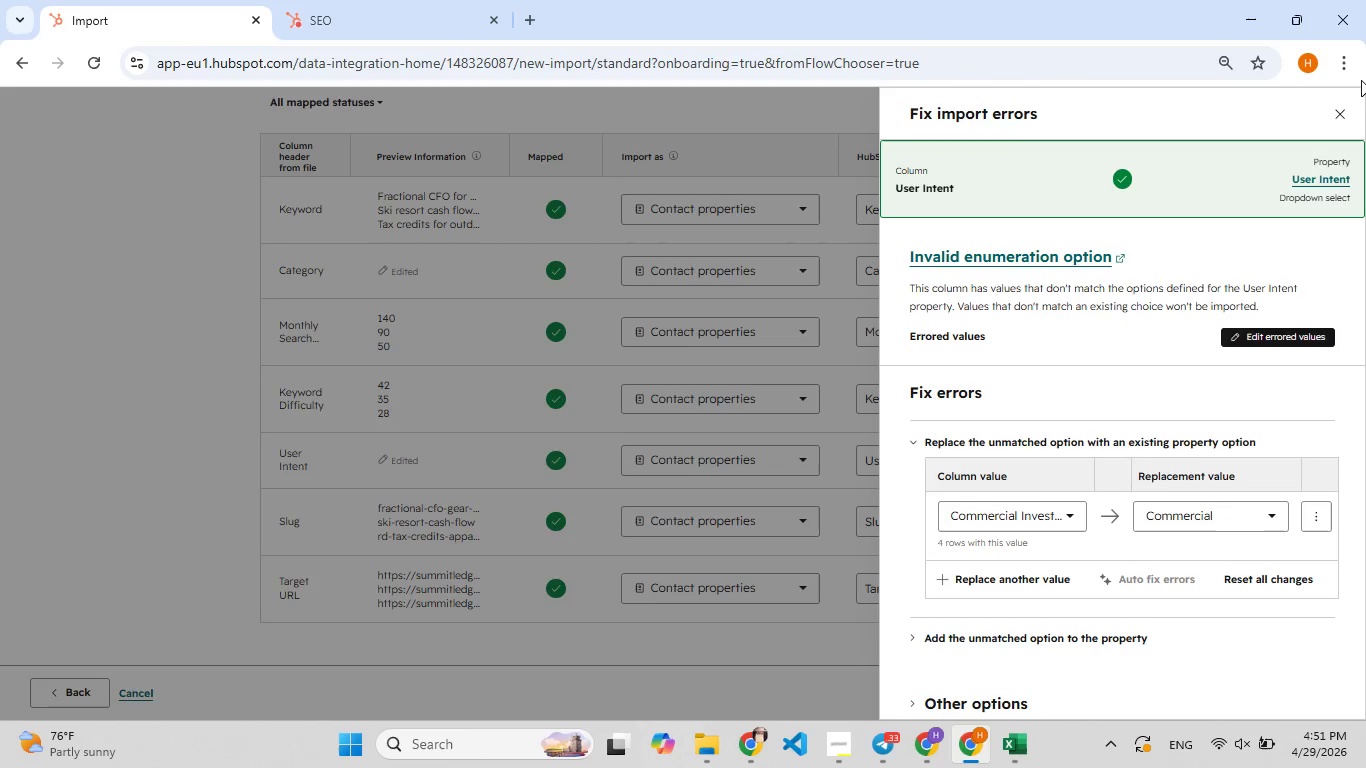 
left_click([1335, 113])
 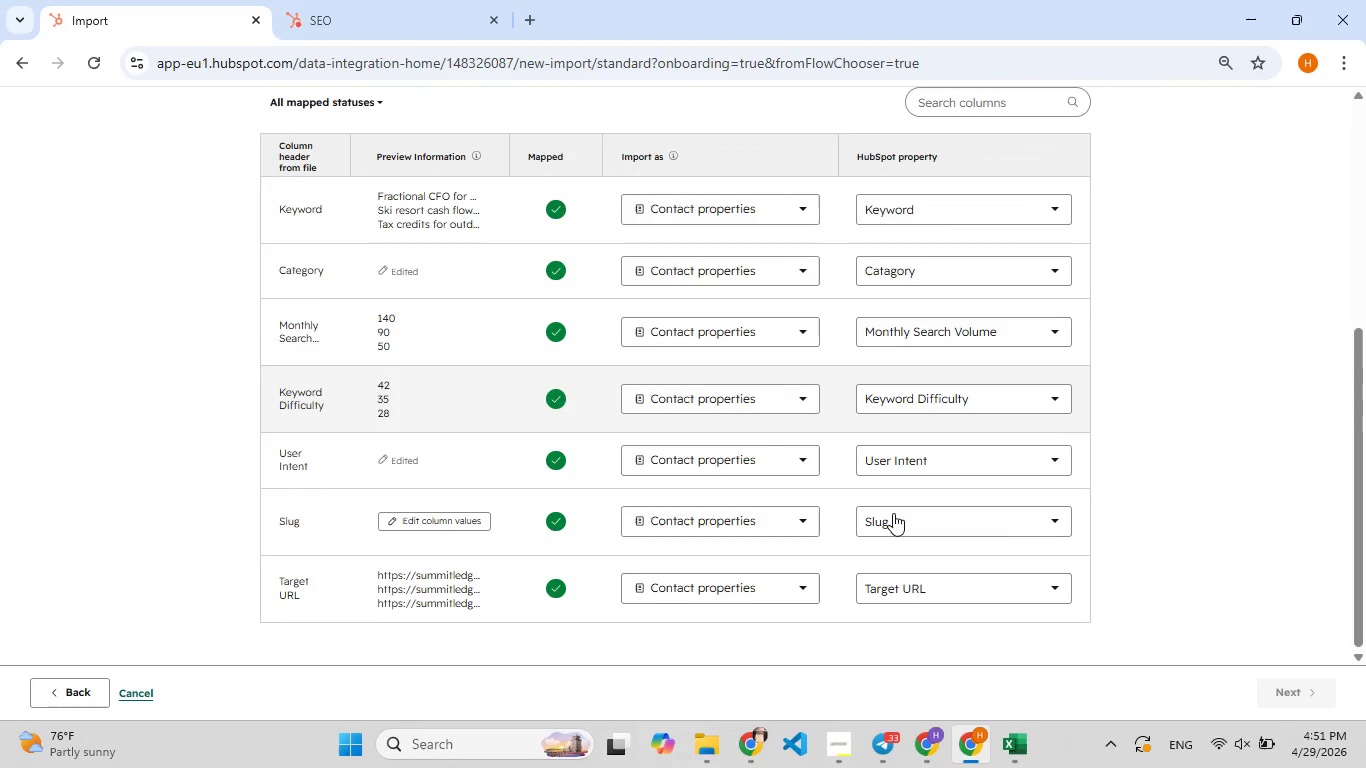 
wait(10.67)
 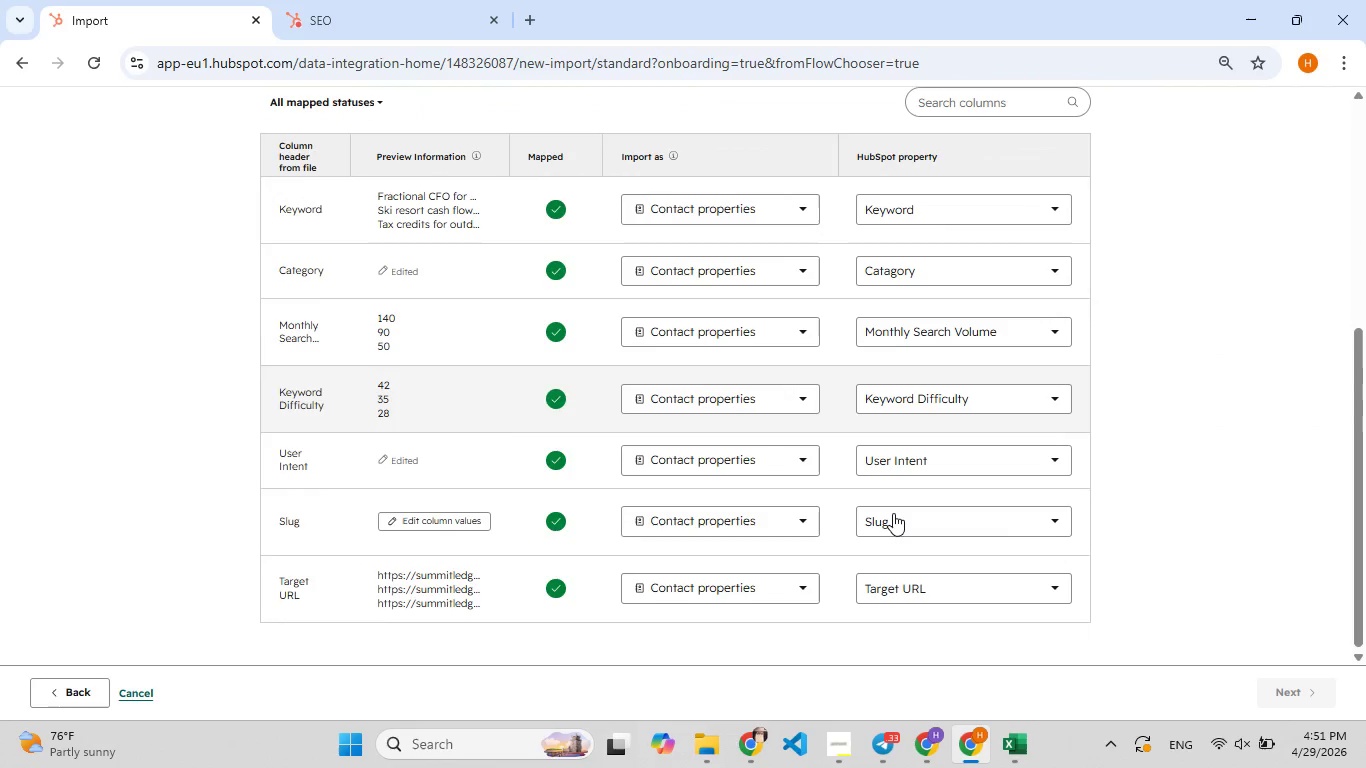 
mouse_move([791, 437])
 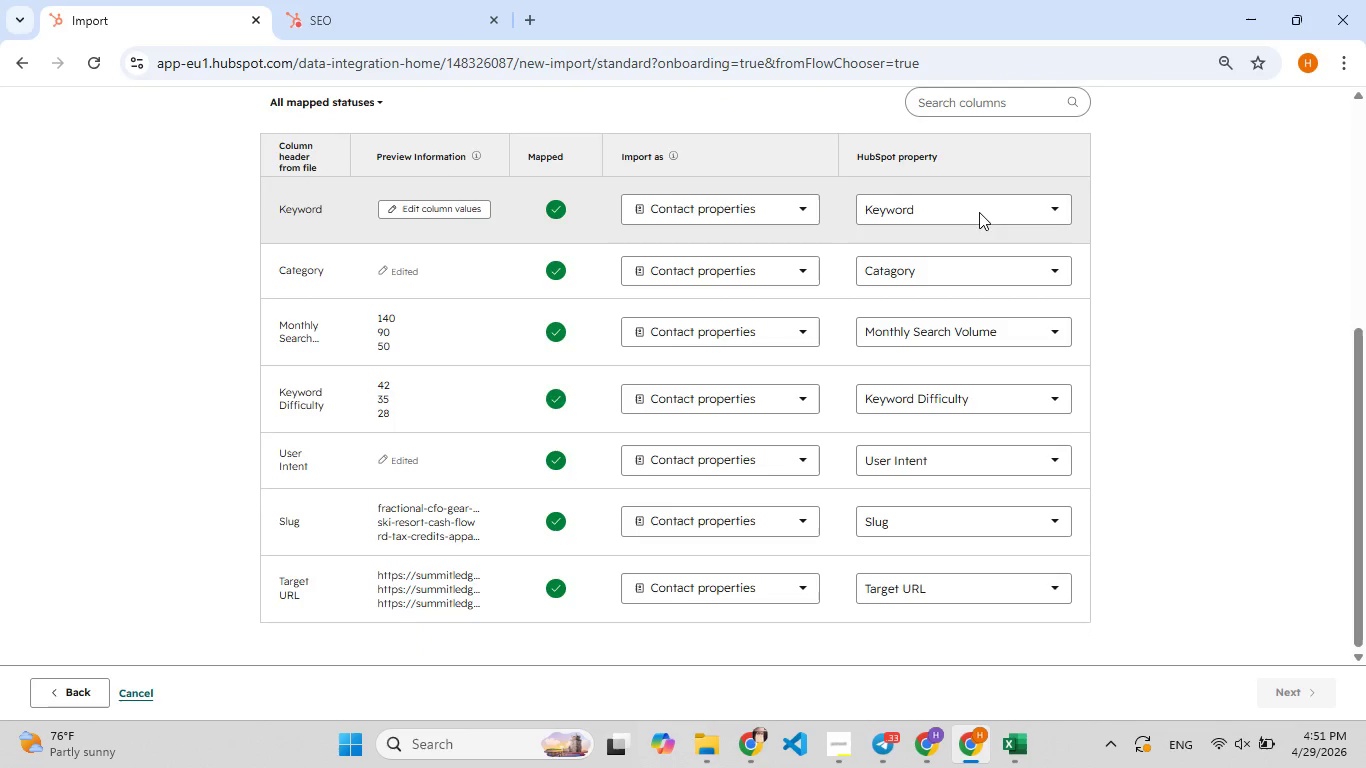 
left_click([979, 212])
 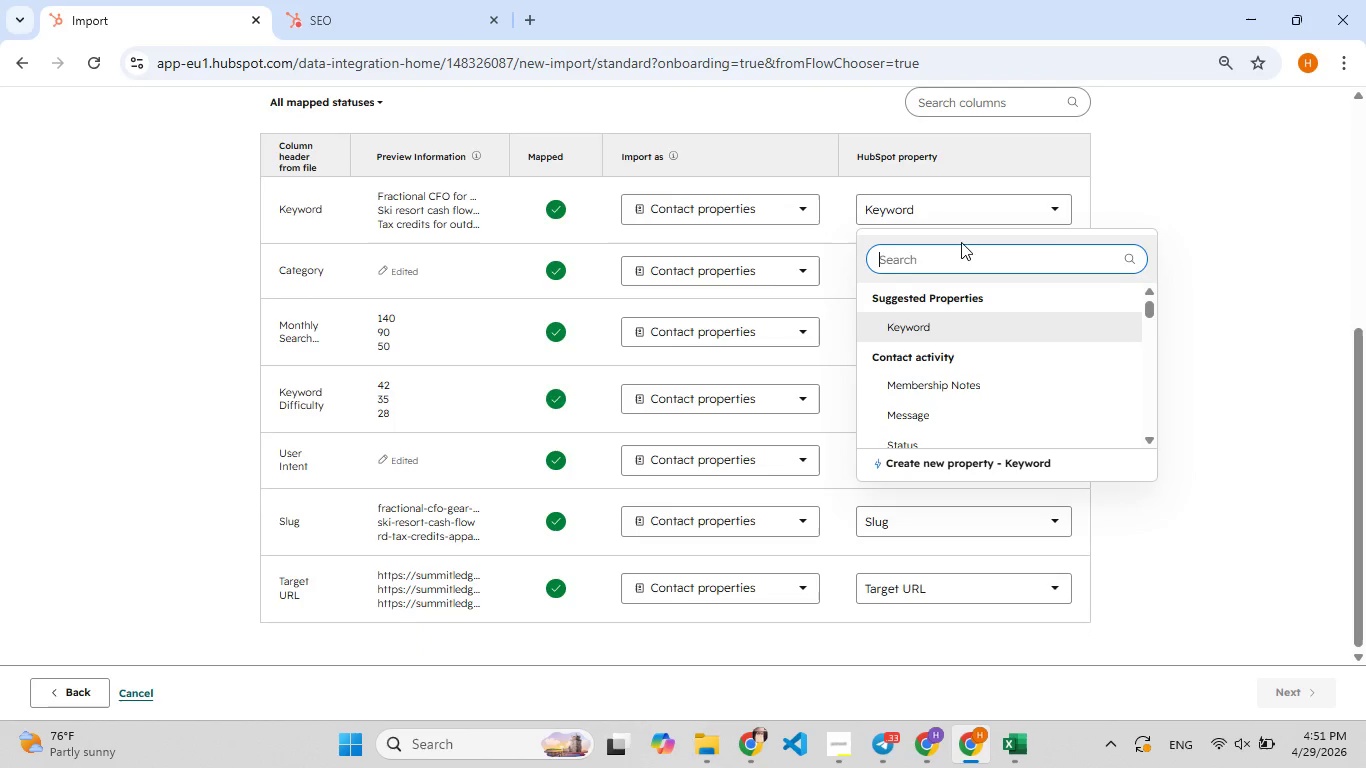 
left_click([935, 211])
 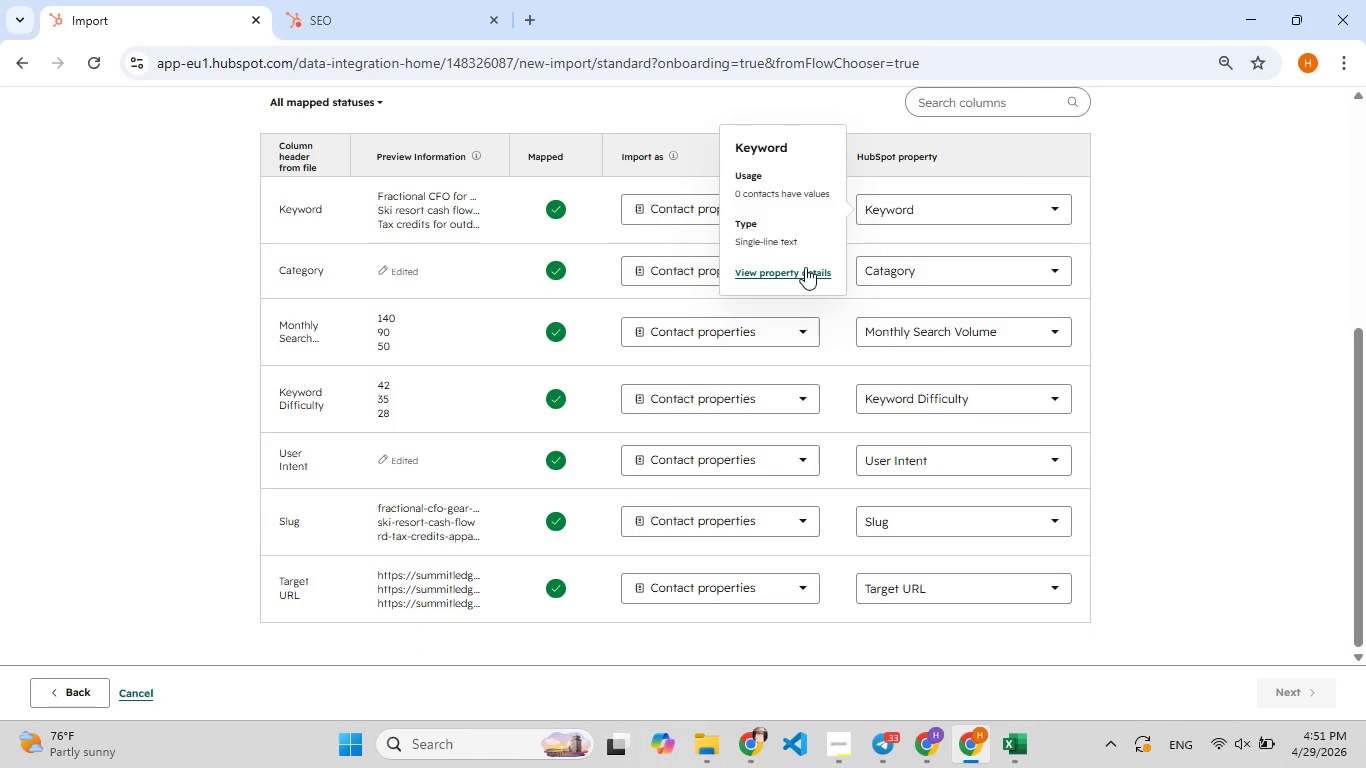 
left_click([805, 268])
 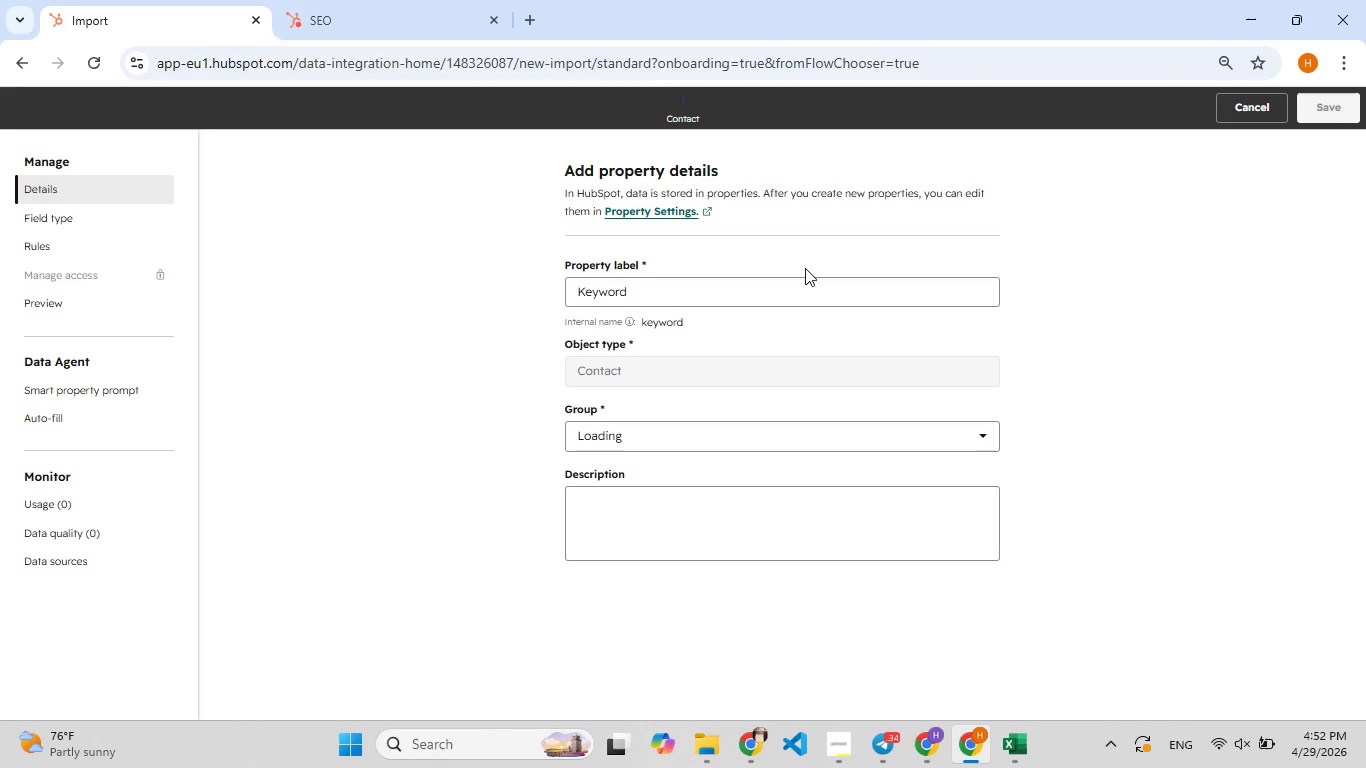 
wait(34.55)
 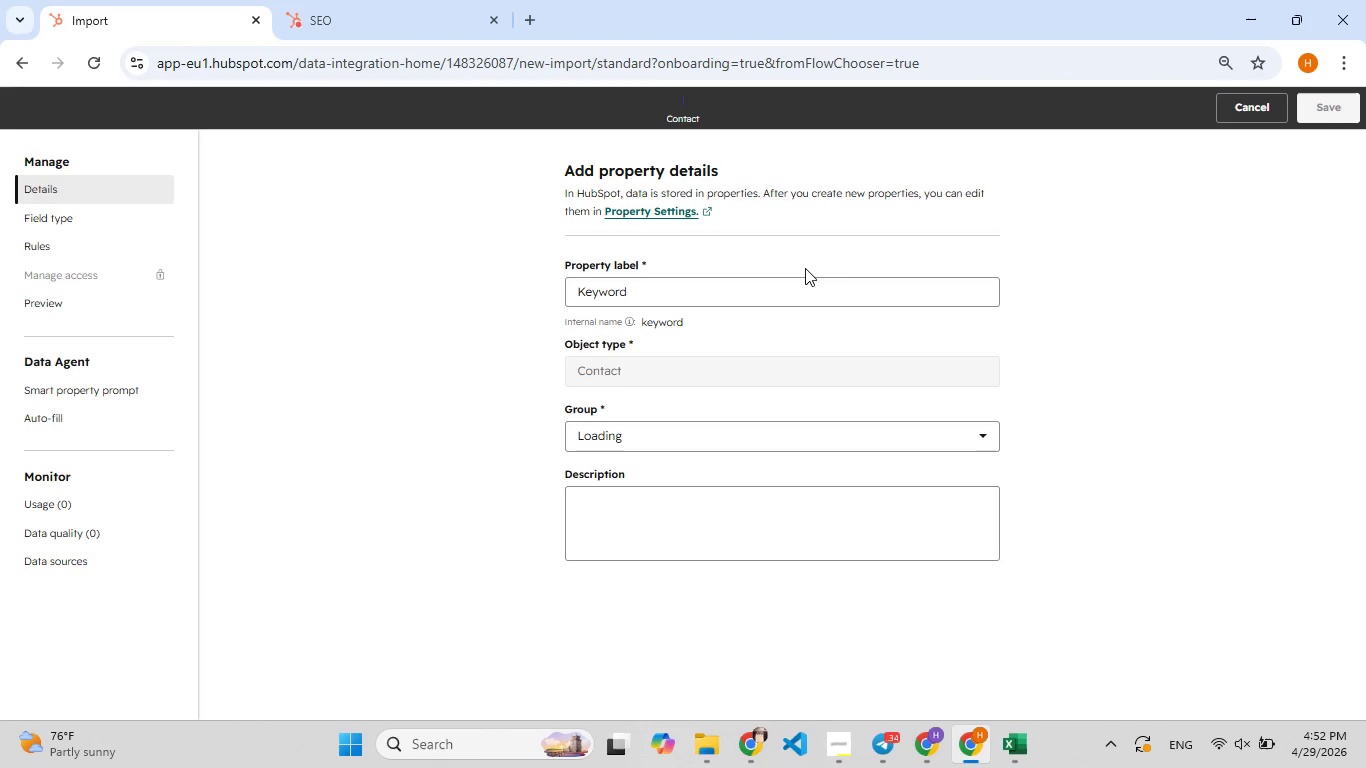 
left_click([45, 243])
 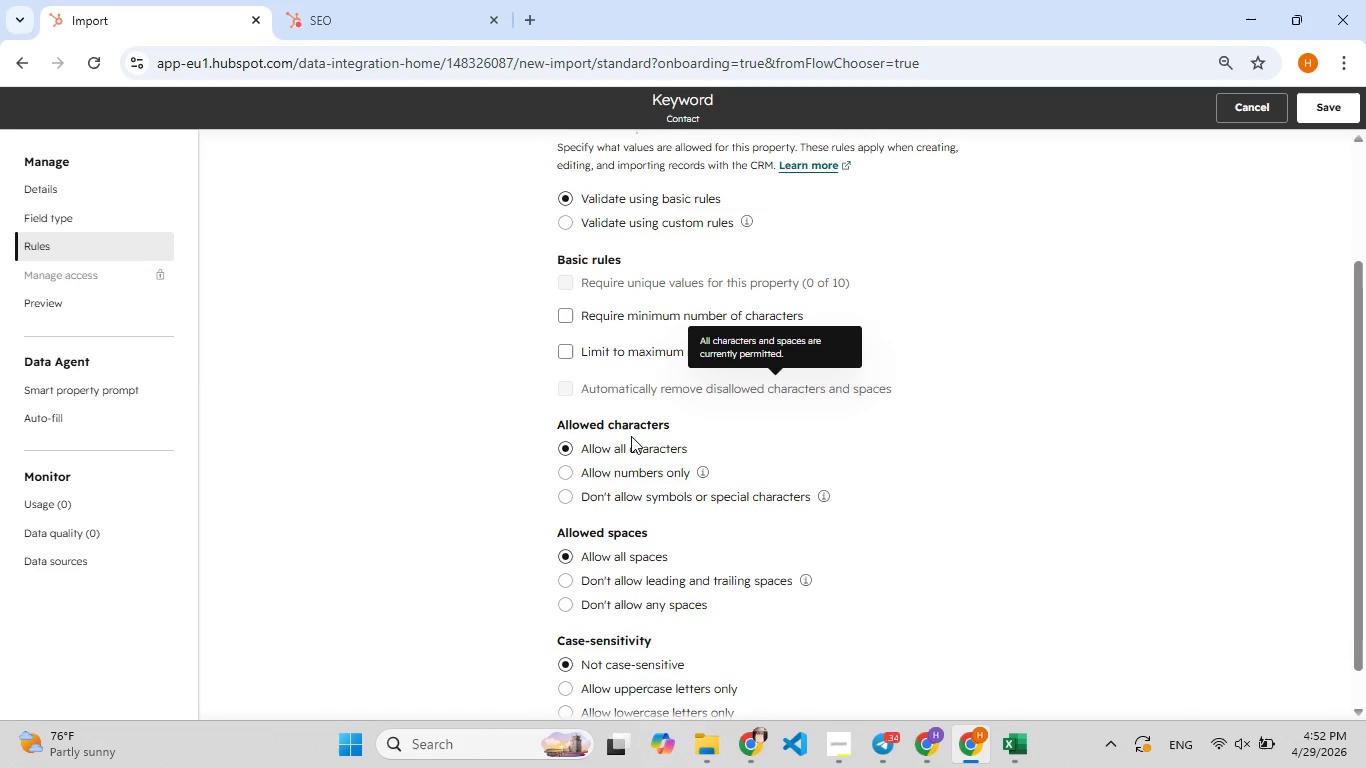 
wait(18.45)
 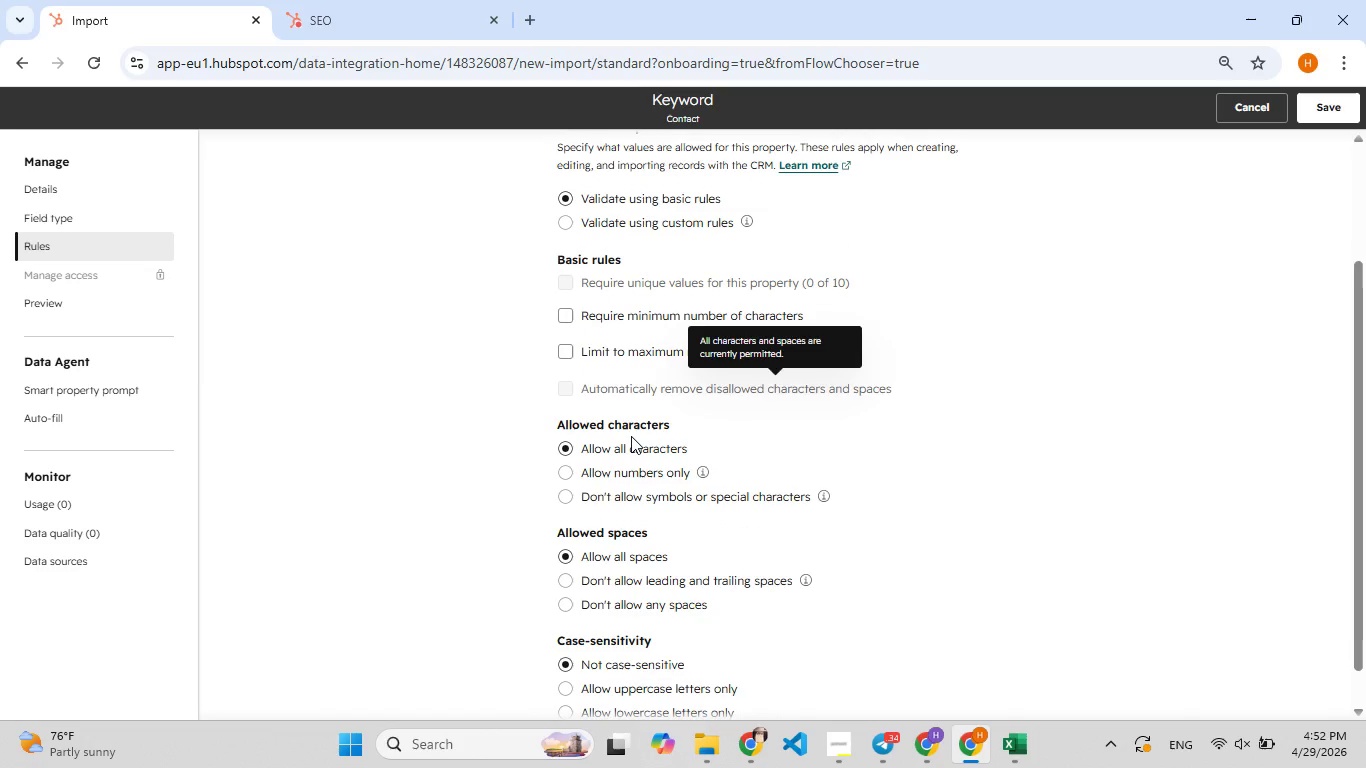 
left_click([66, 185])
 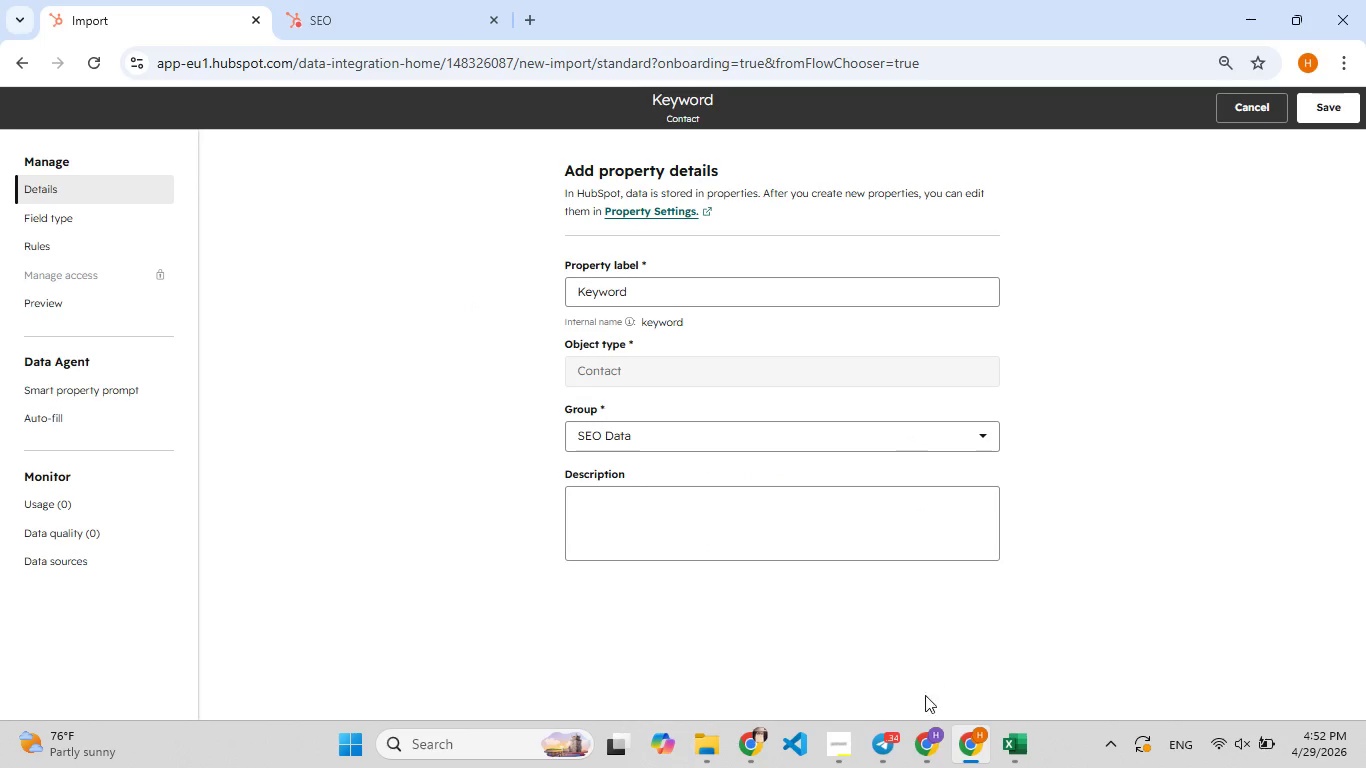 
wait(6.48)
 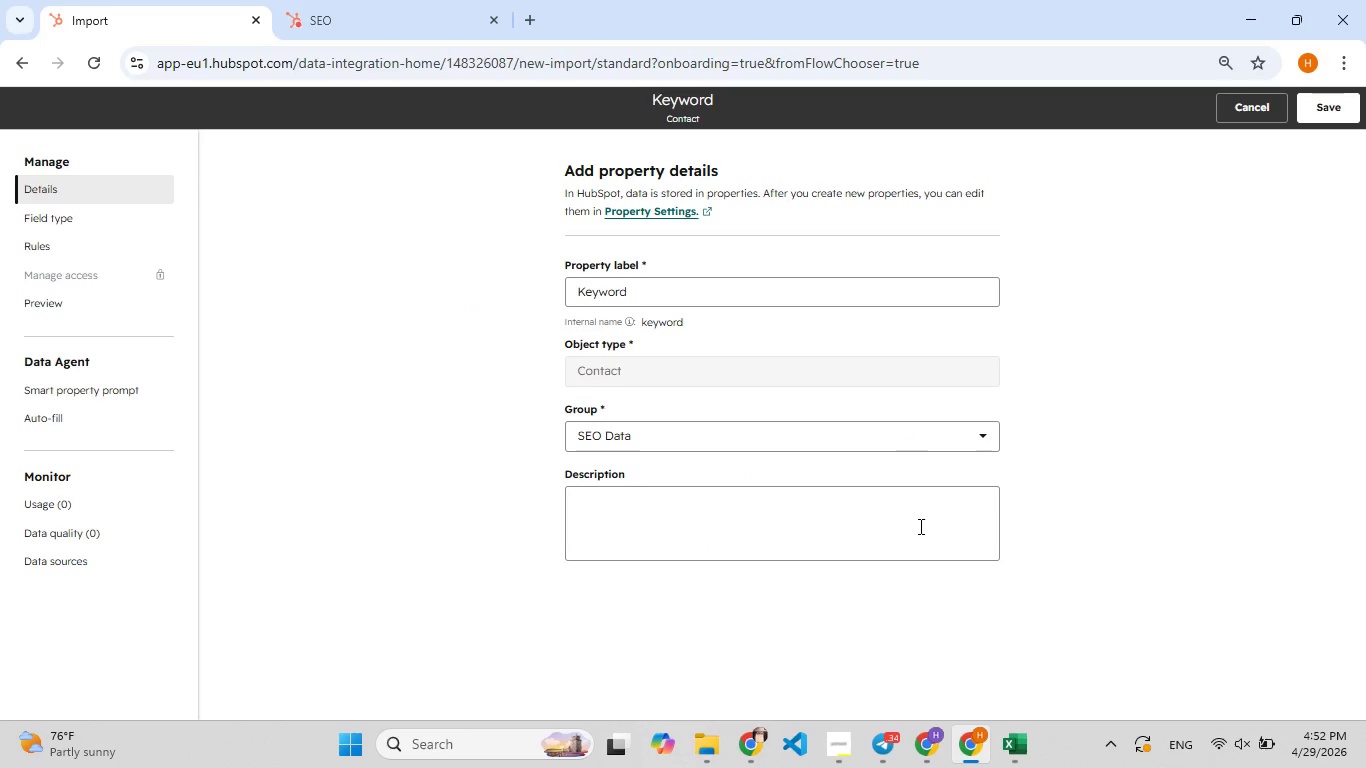 
left_click([885, 736])
 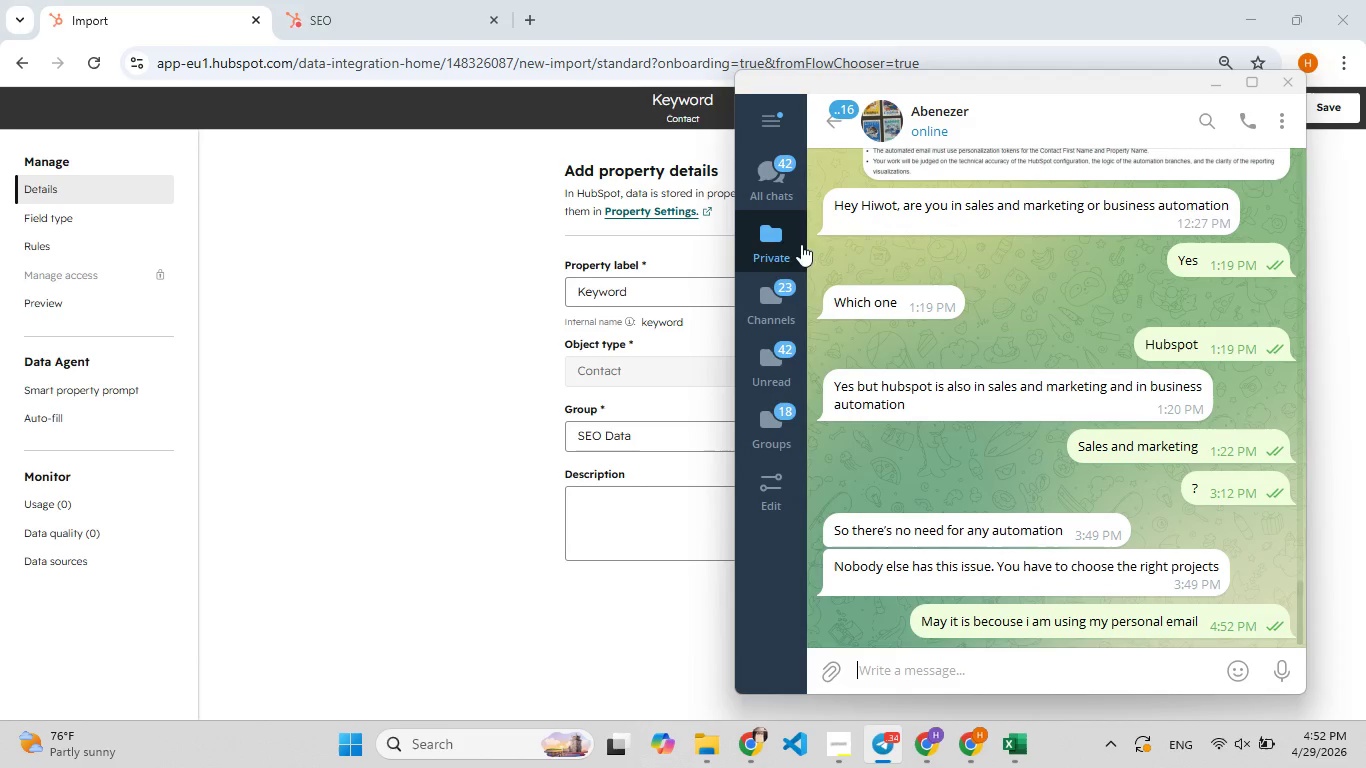 
left_click([754, 235])
 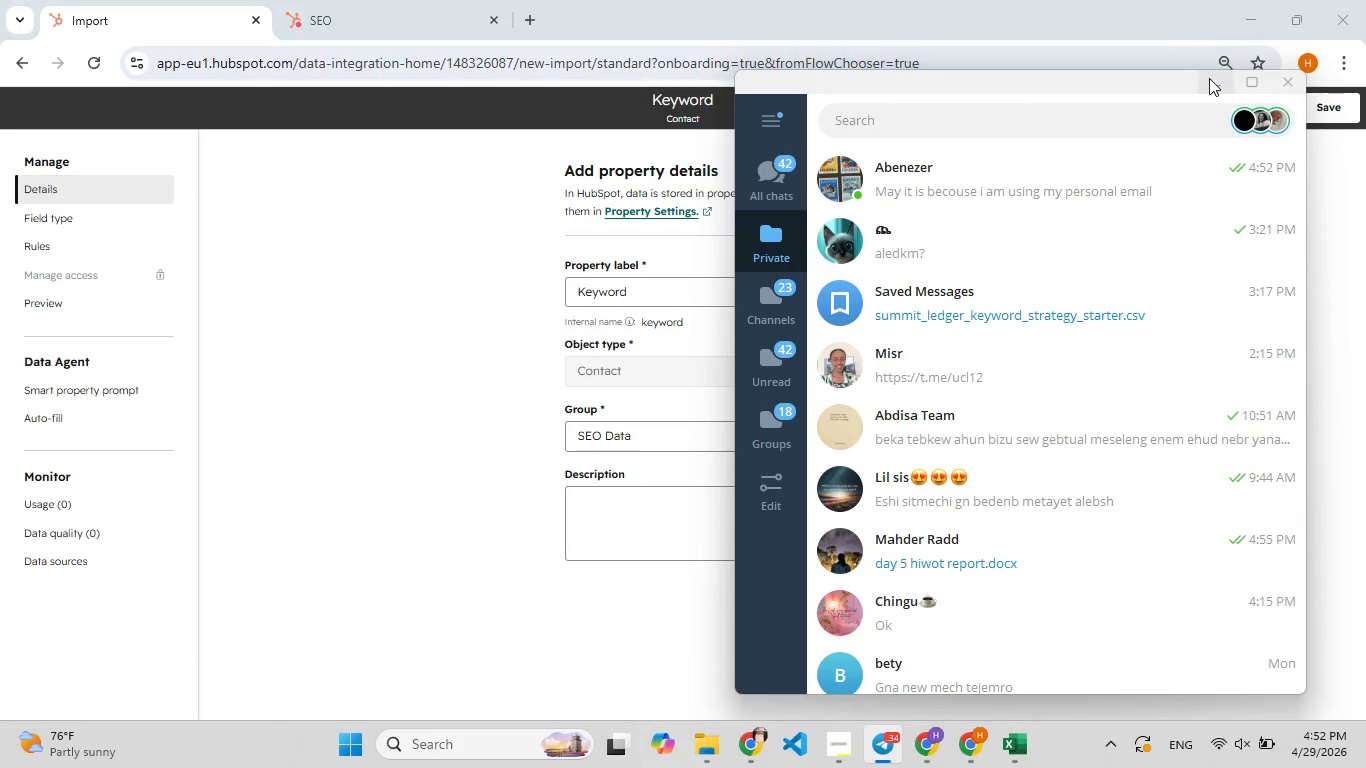 
left_click([1209, 84])
 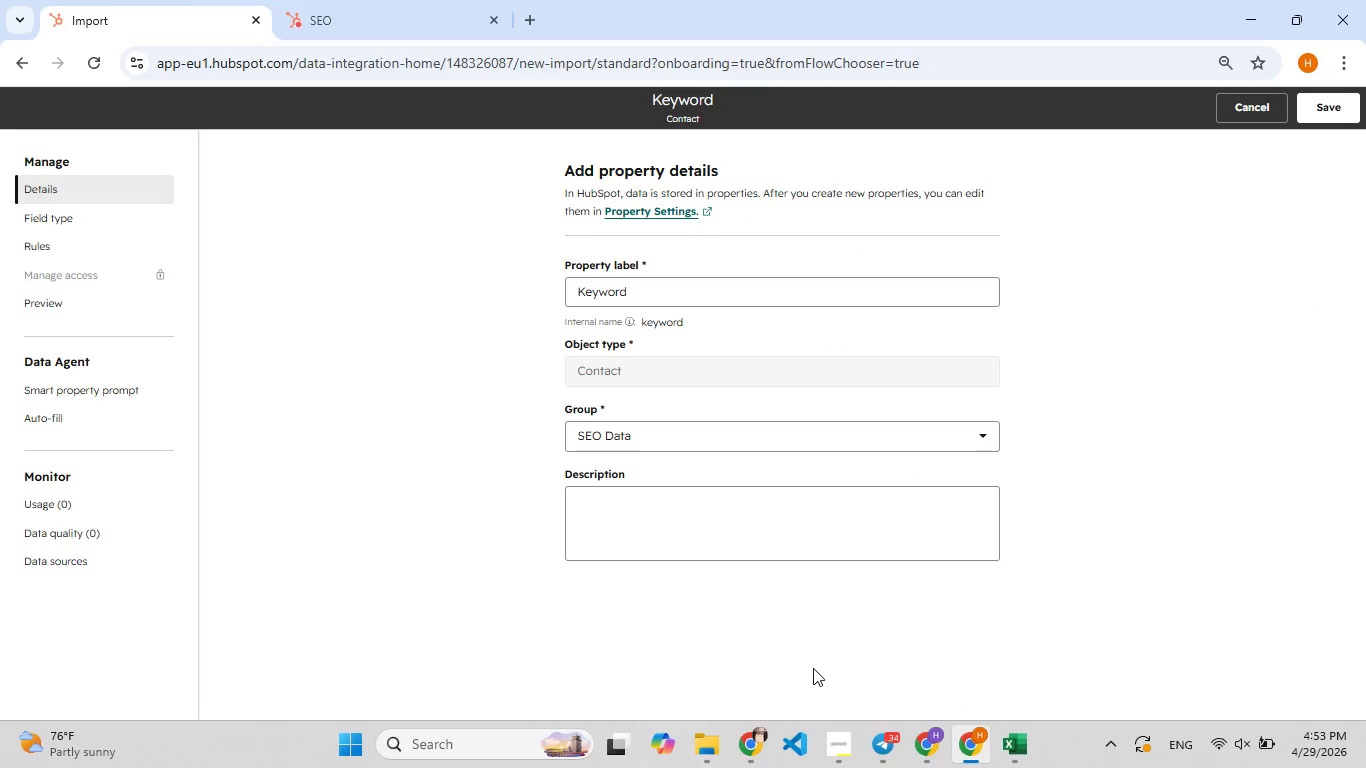 
wait(16.33)
 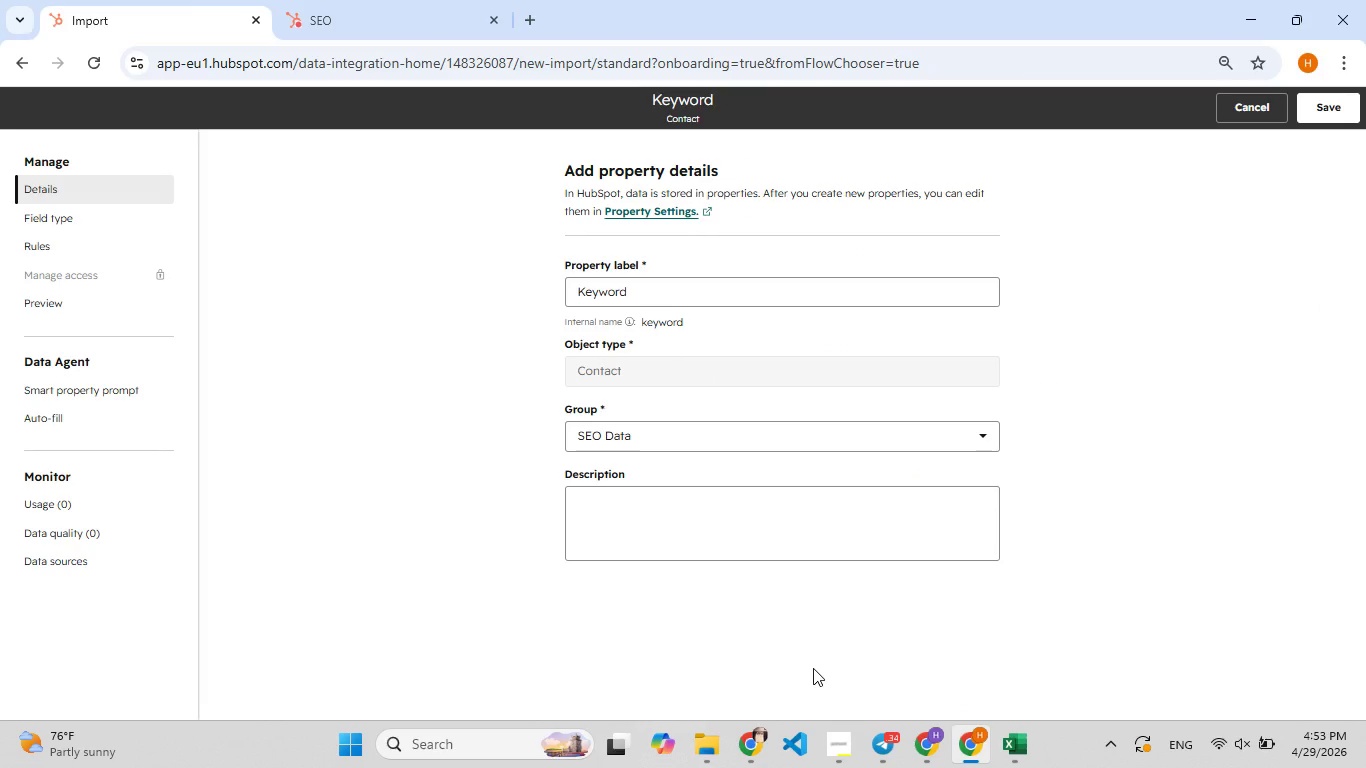 
left_click([1011, 746])
 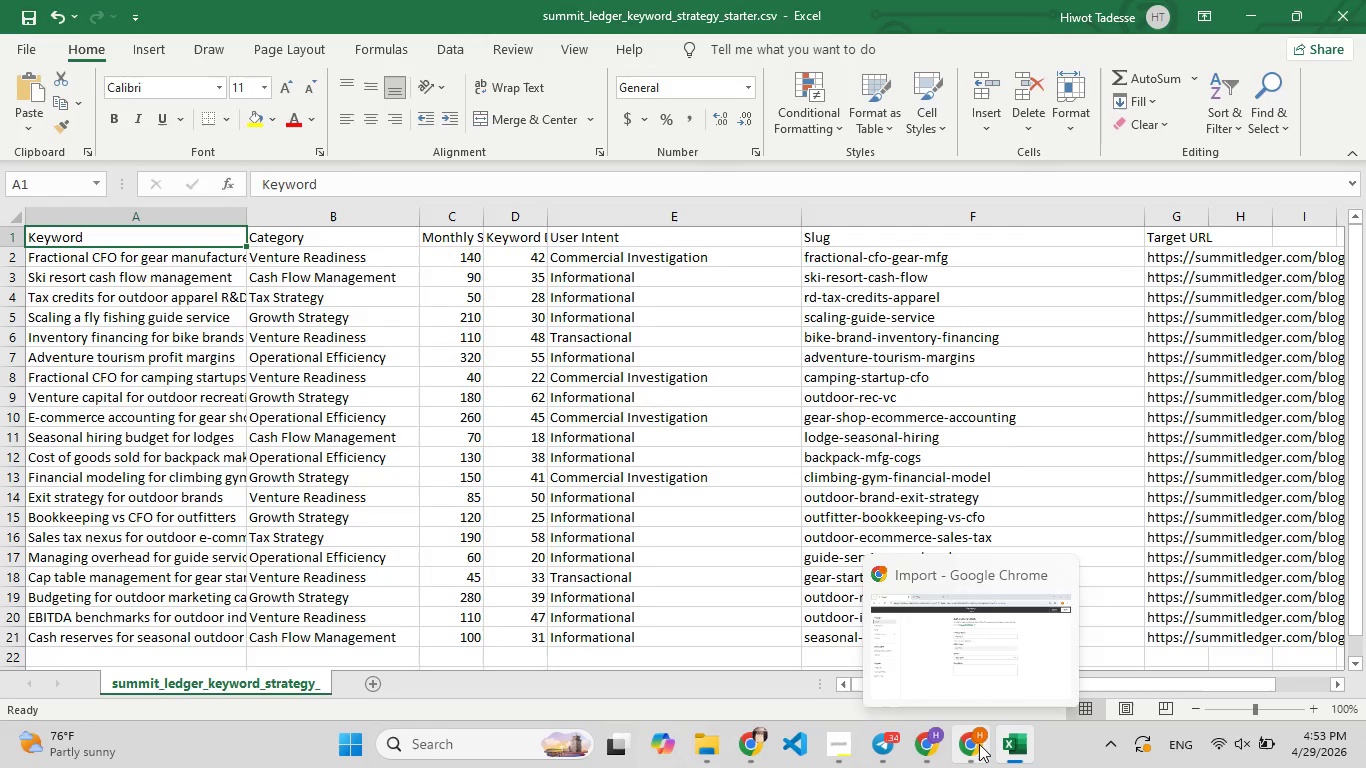 
wait(5.94)
 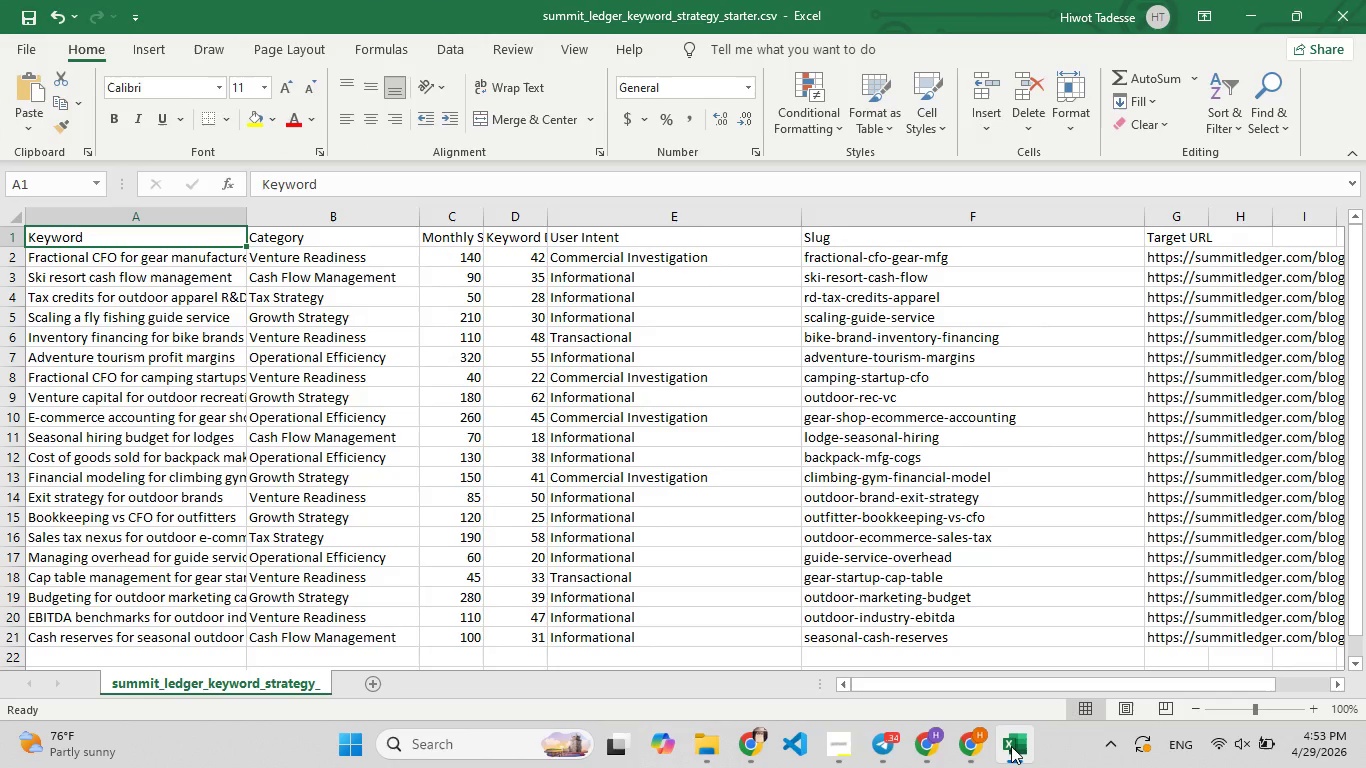 
left_click([896, 739])
 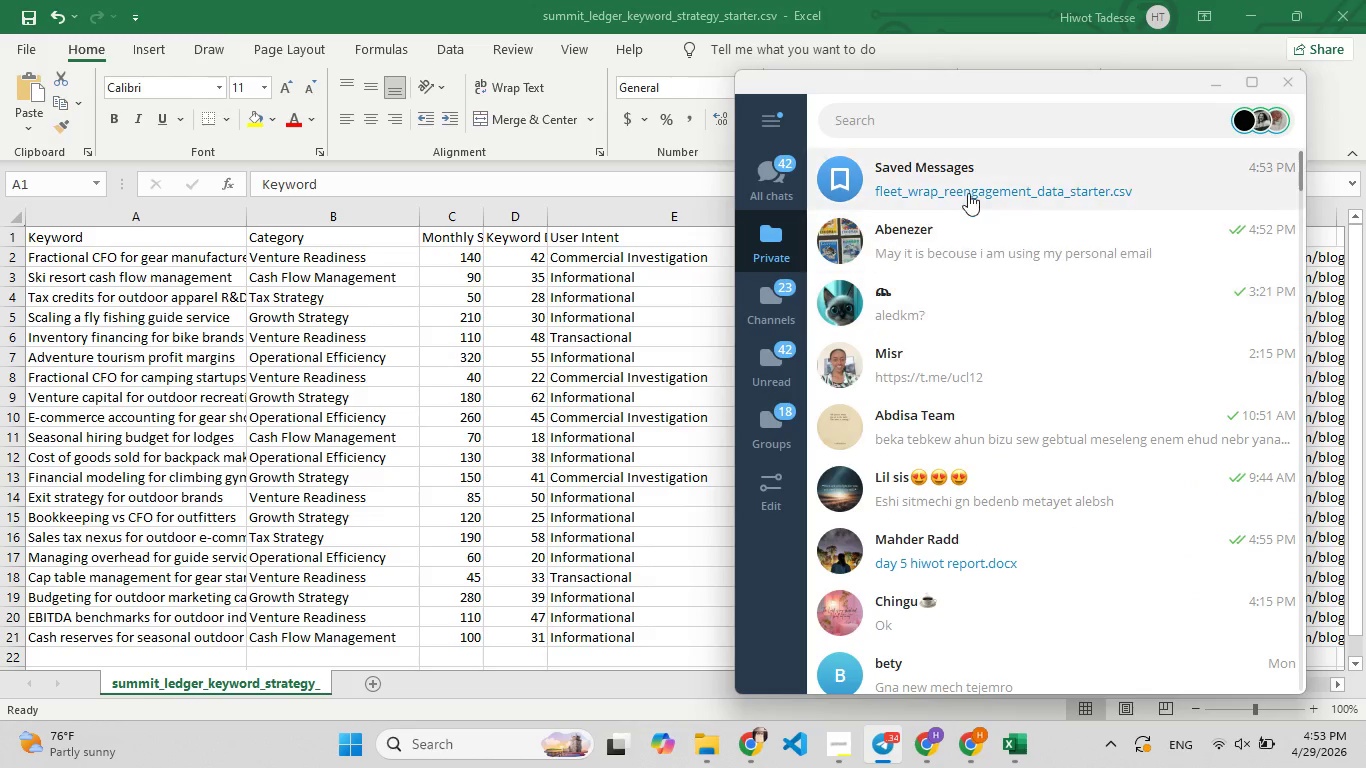 
left_click([975, 166])
 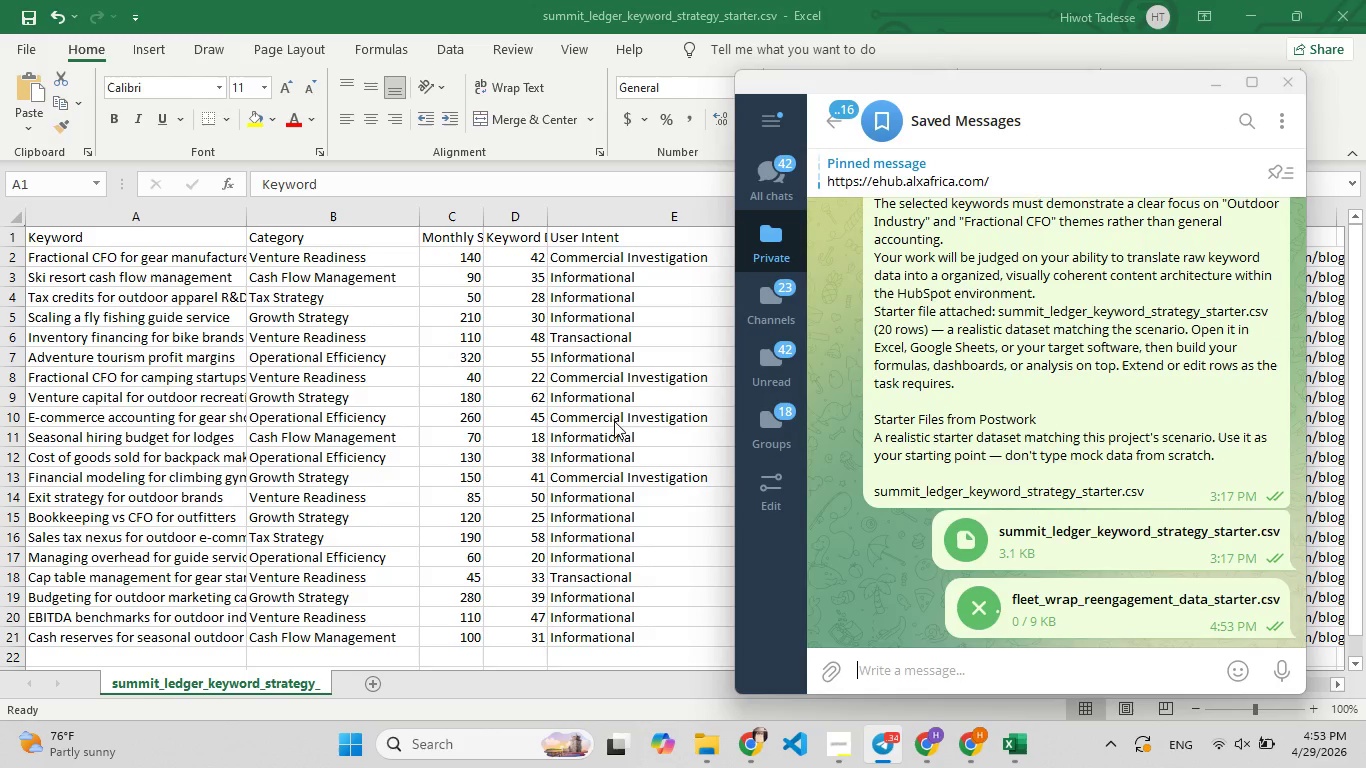 
wait(5.41)
 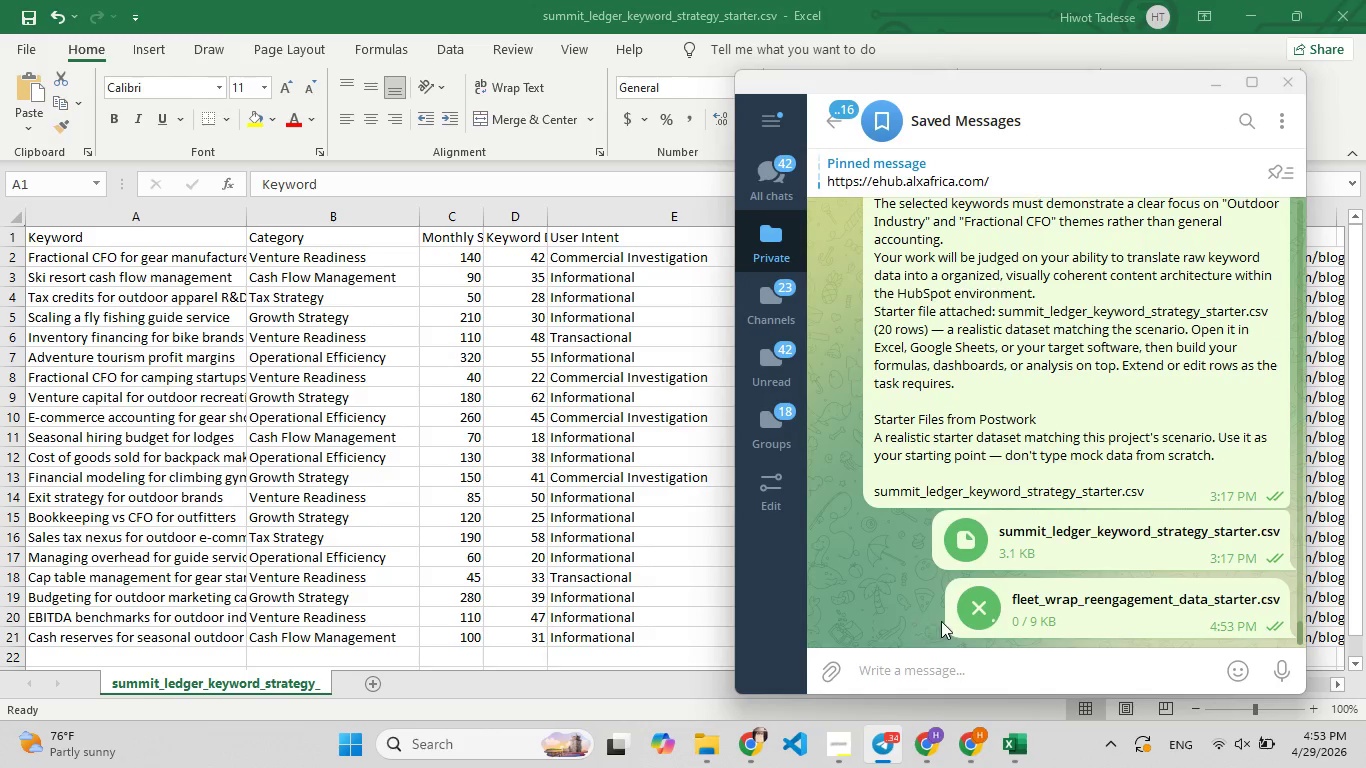 
left_click([629, 441])
 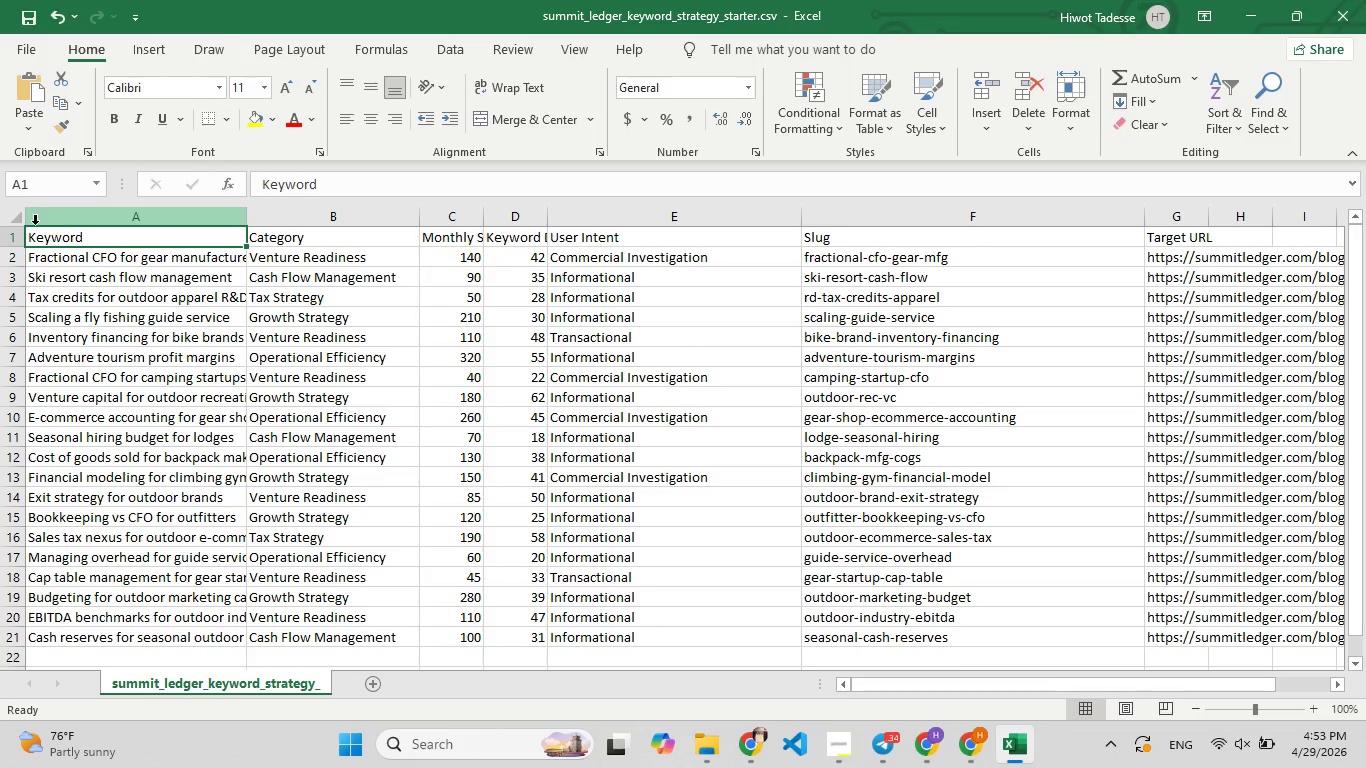 
right_click([51, 212])
 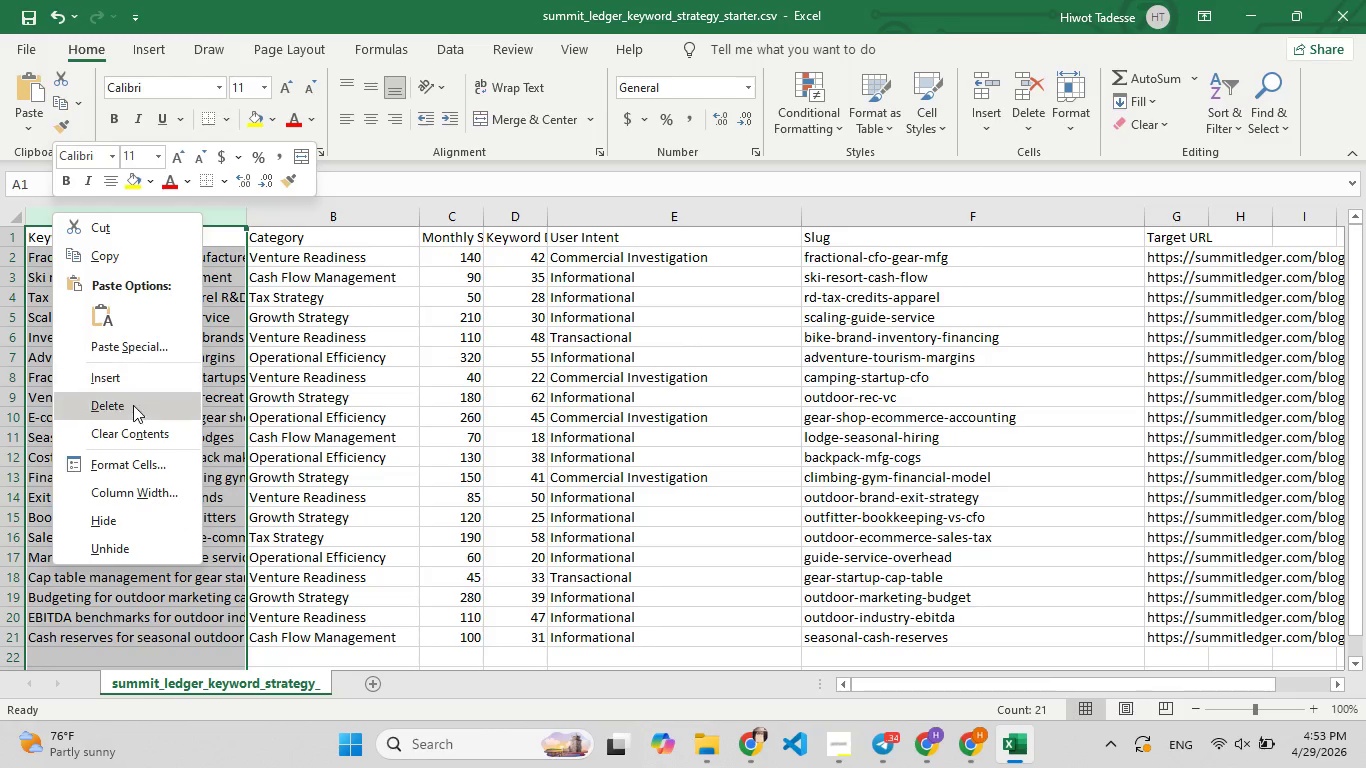 
wait(9.24)
 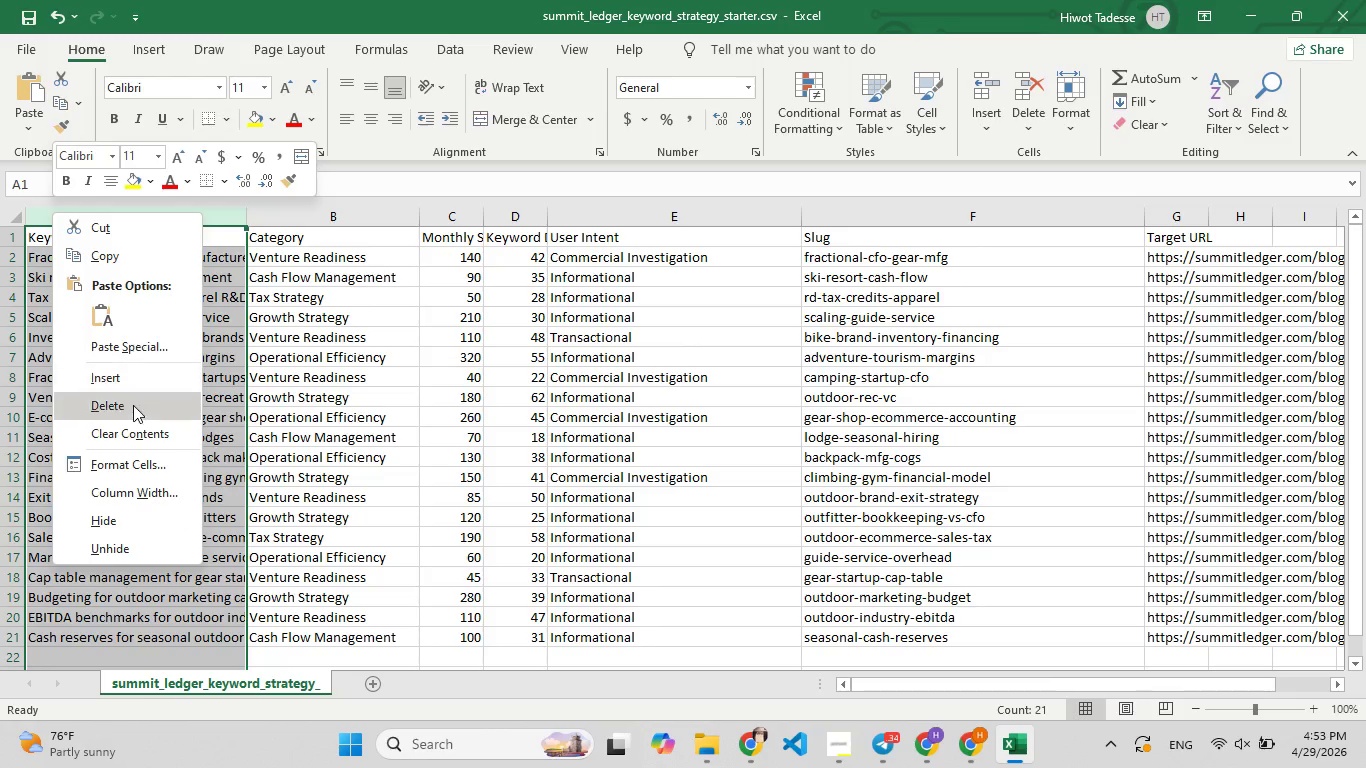 
scroll: coordinate [143, 428], scroll_direction: none, amount: 0.0
 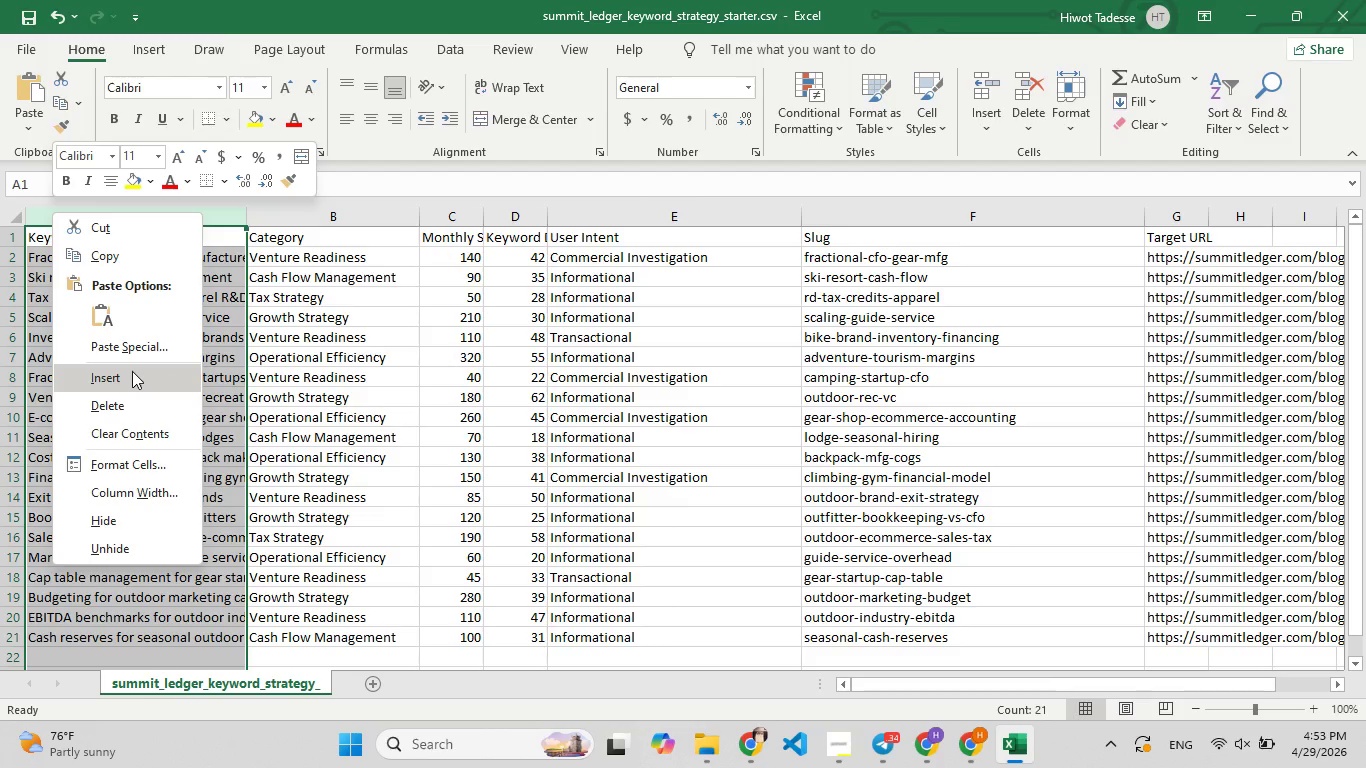 
left_click([132, 371])
 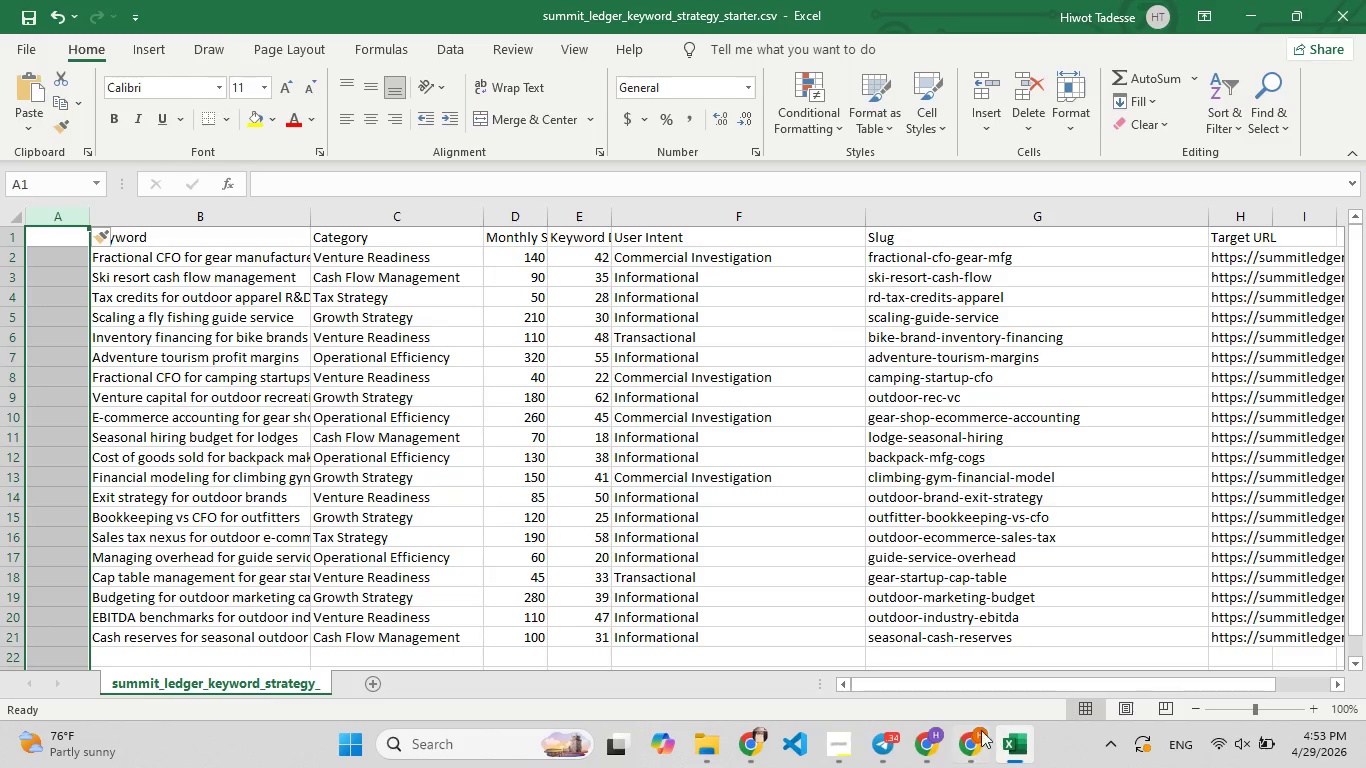 
left_click([1025, 735])
 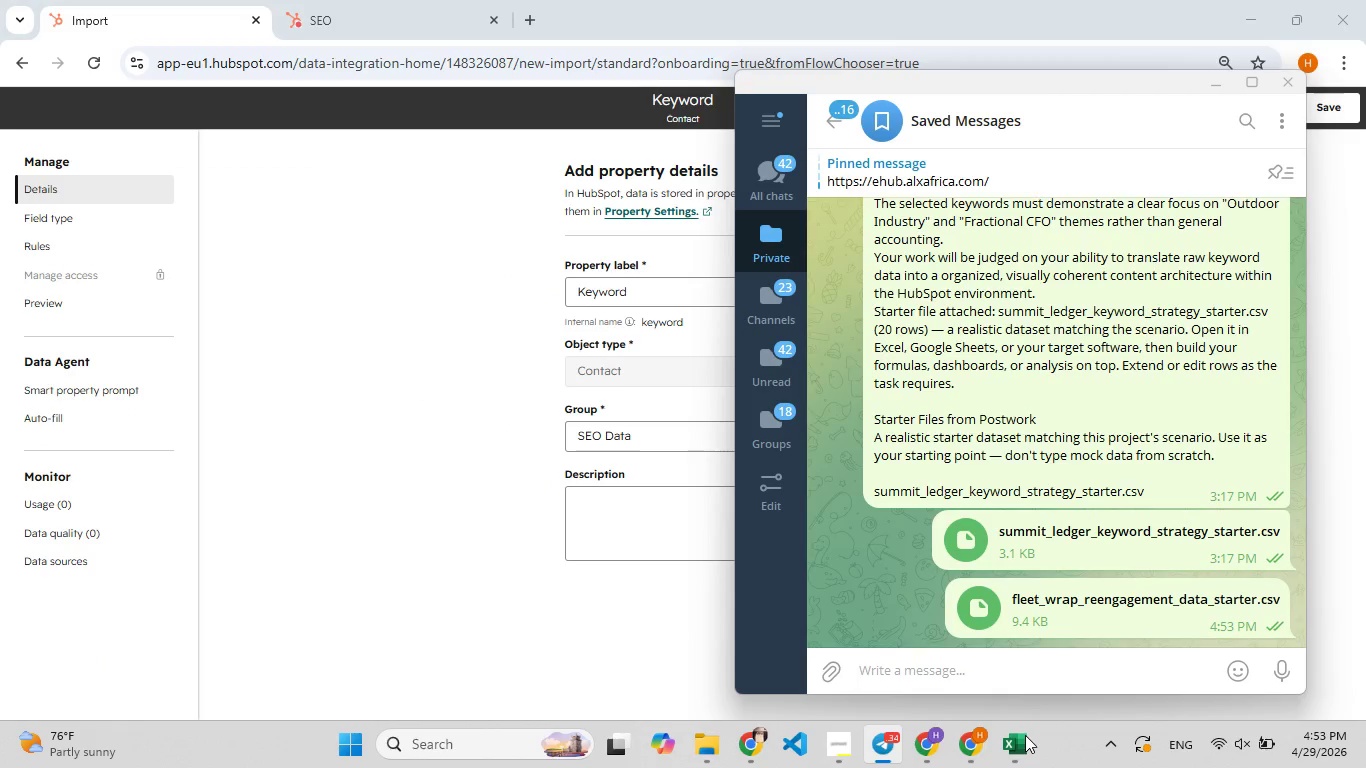 
left_click([1025, 735])
 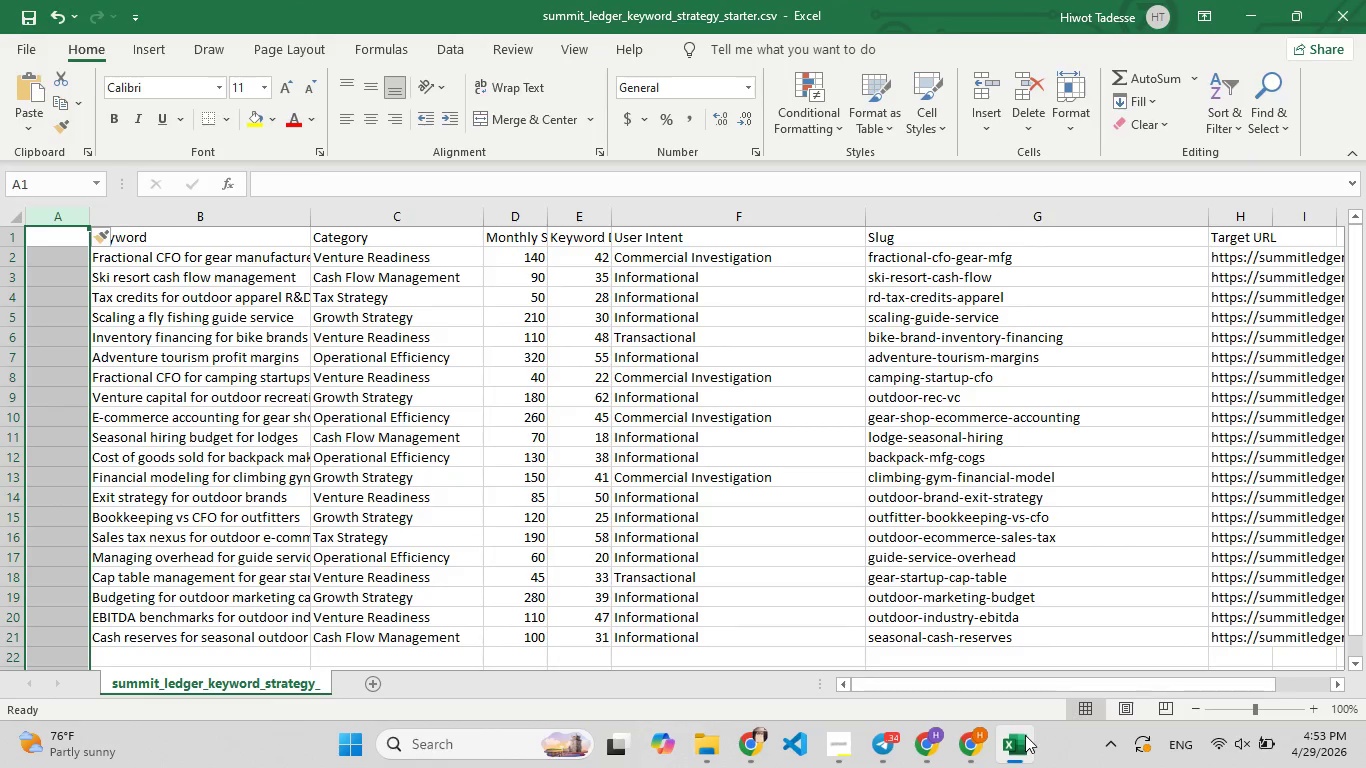 
left_click([1025, 735])
 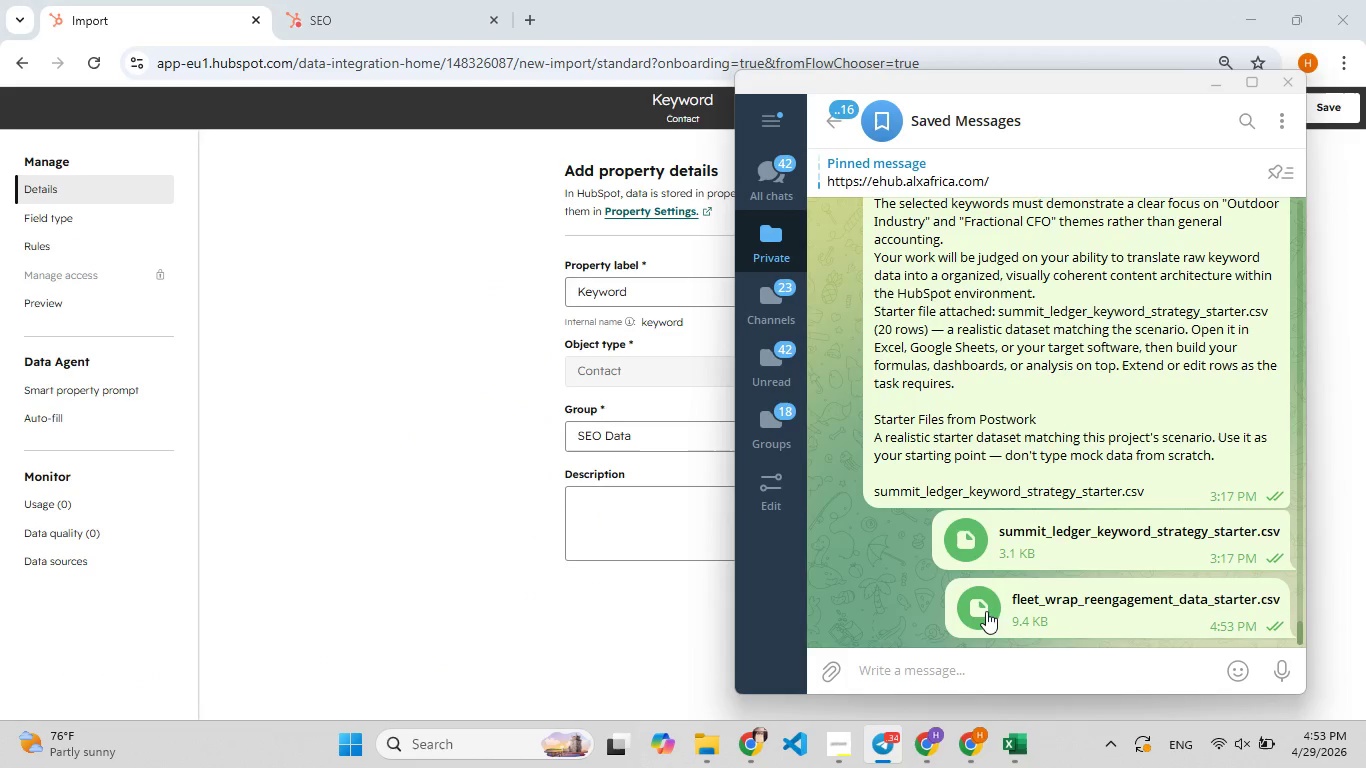 
left_click([980, 611])
 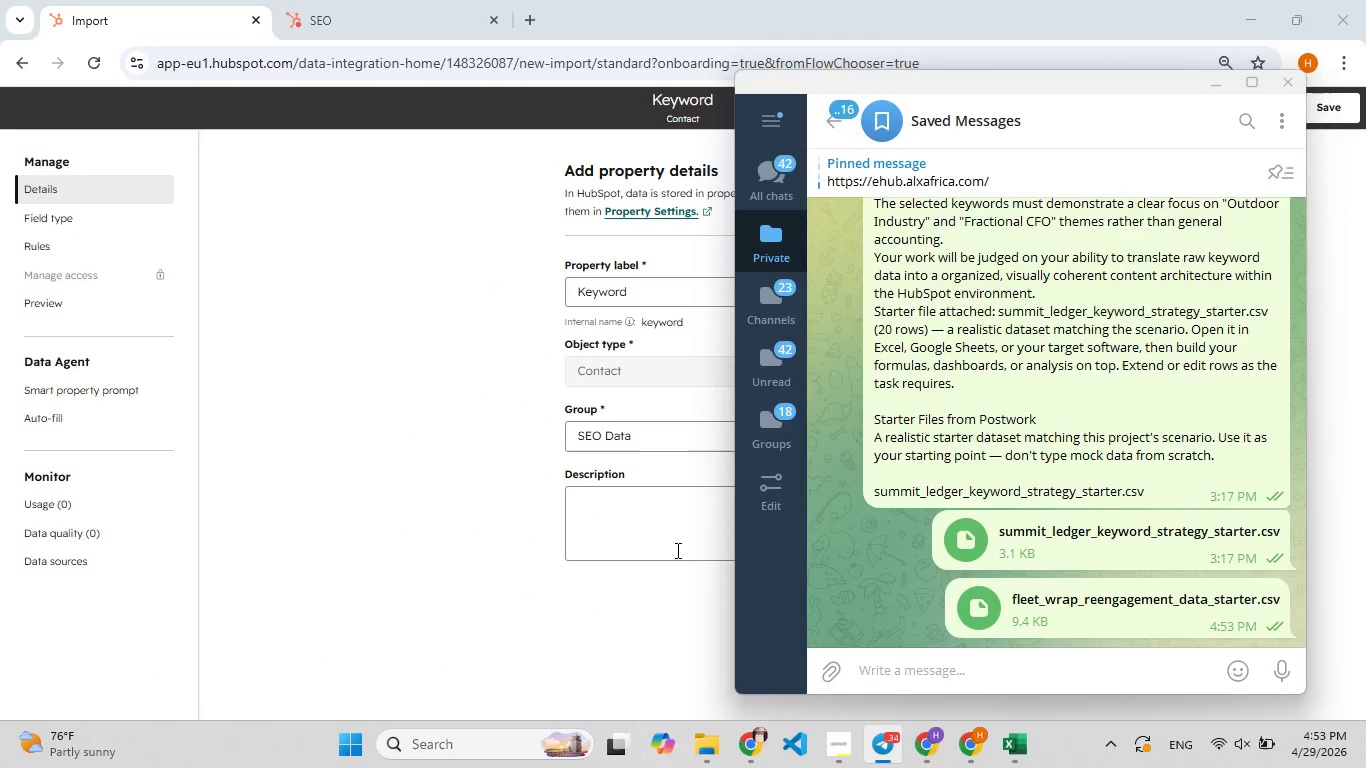 
left_click([676, 550])
 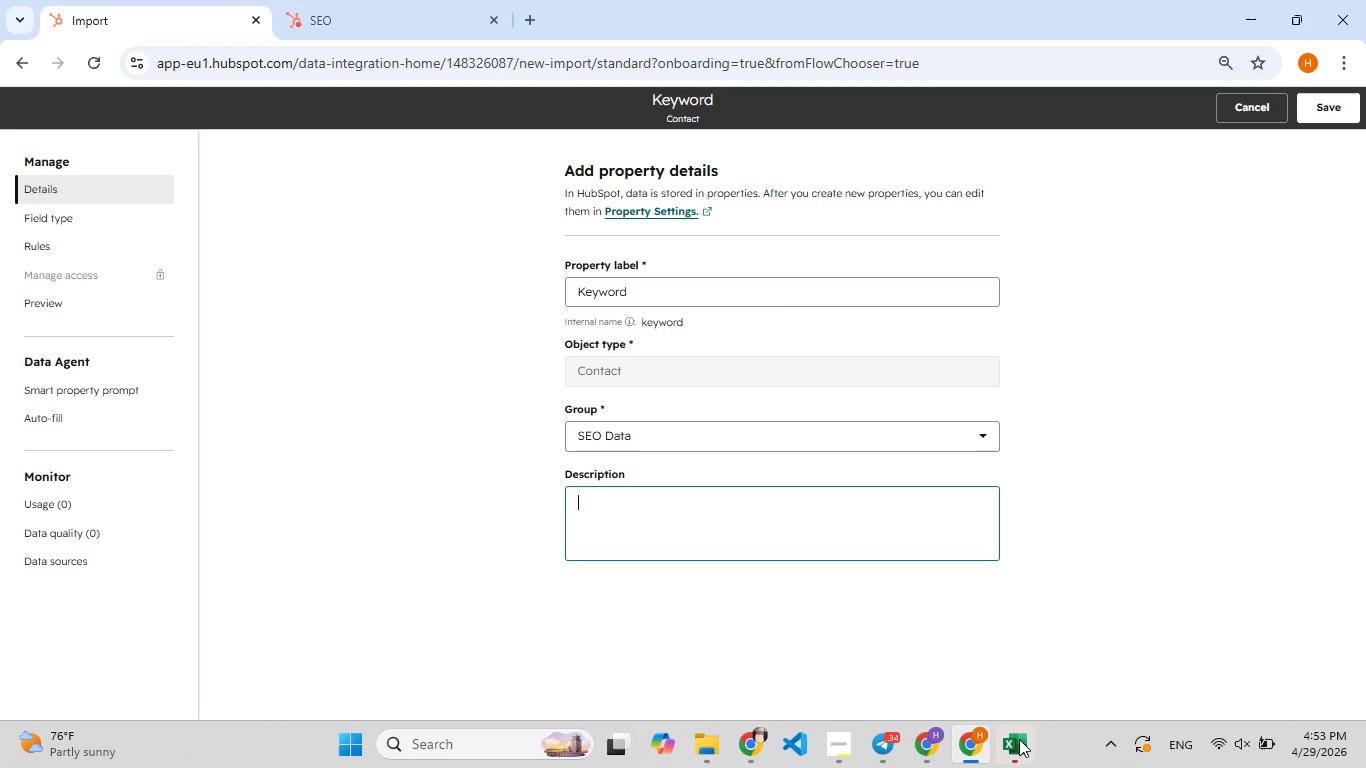 
left_click([1018, 739])
 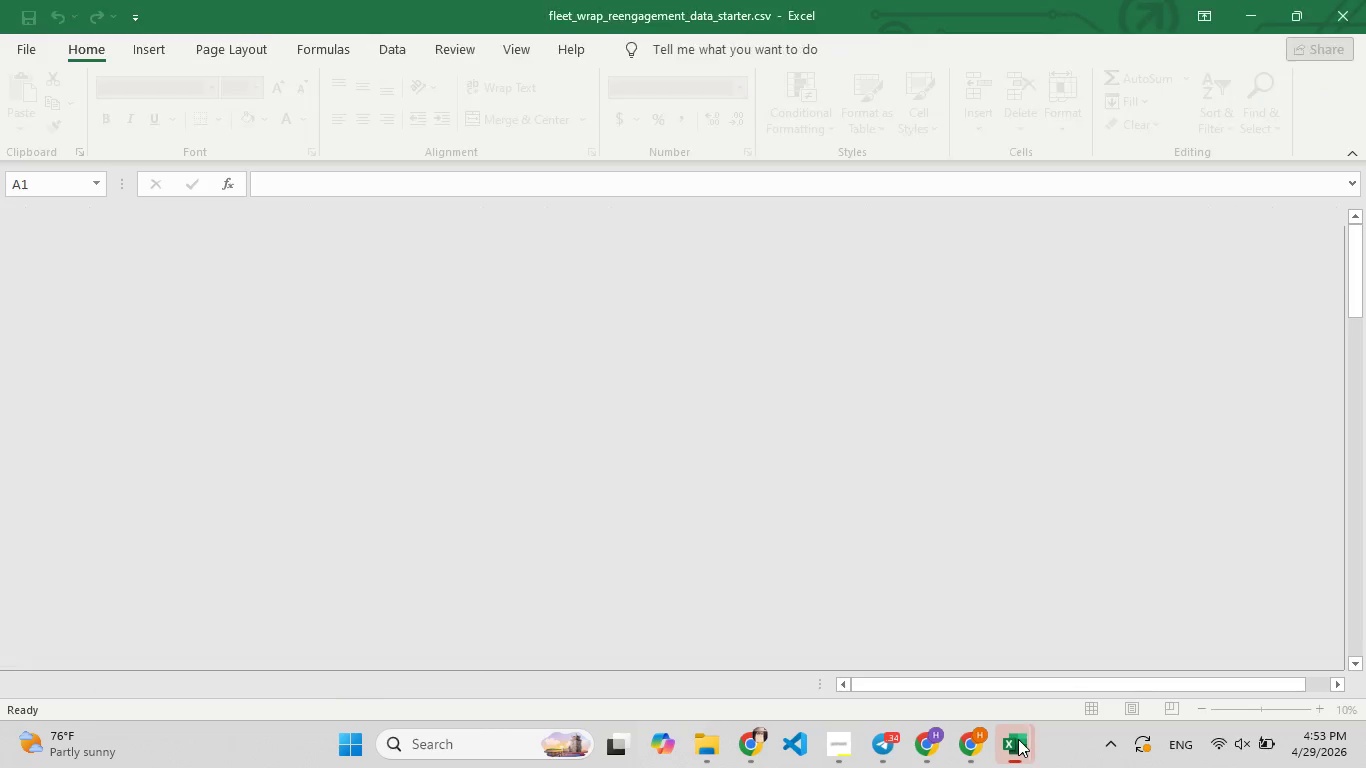 
left_click([1018, 739])
 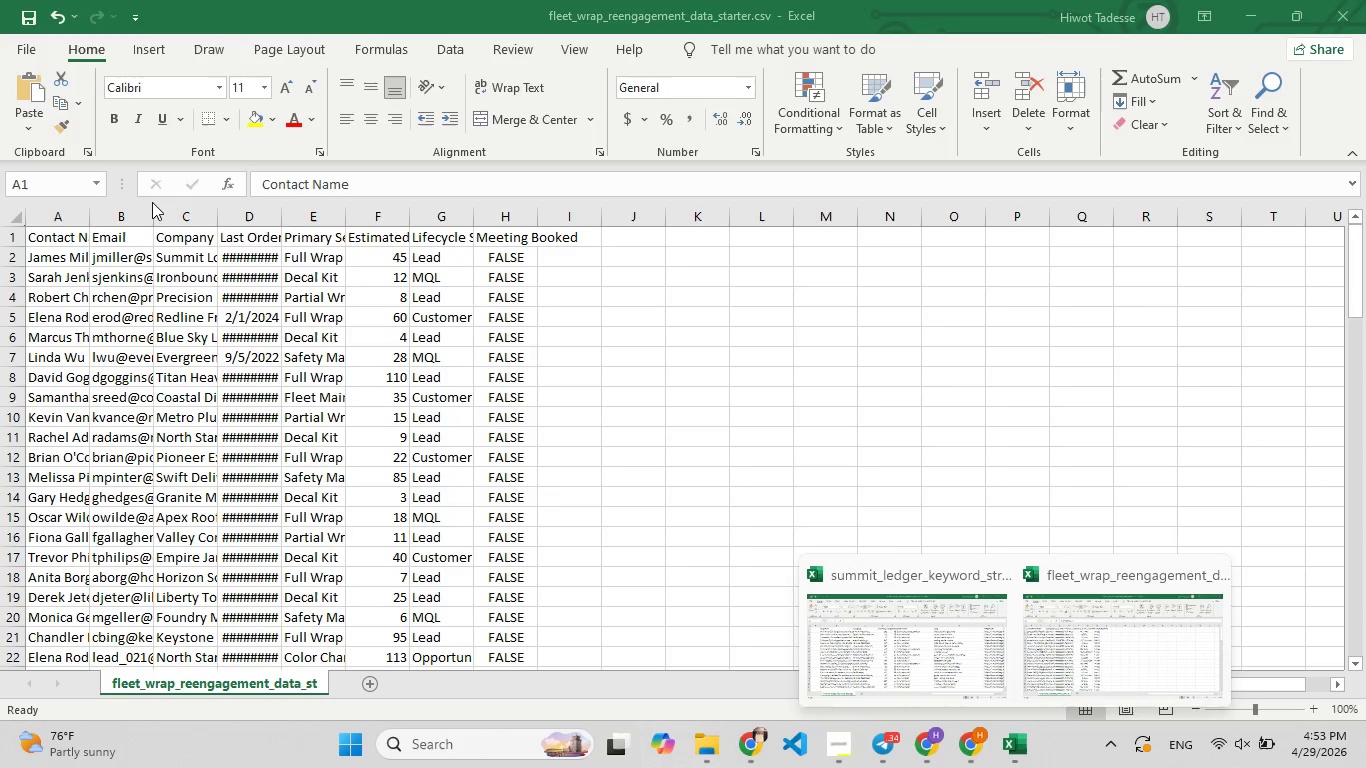 
left_click([742, 310])
 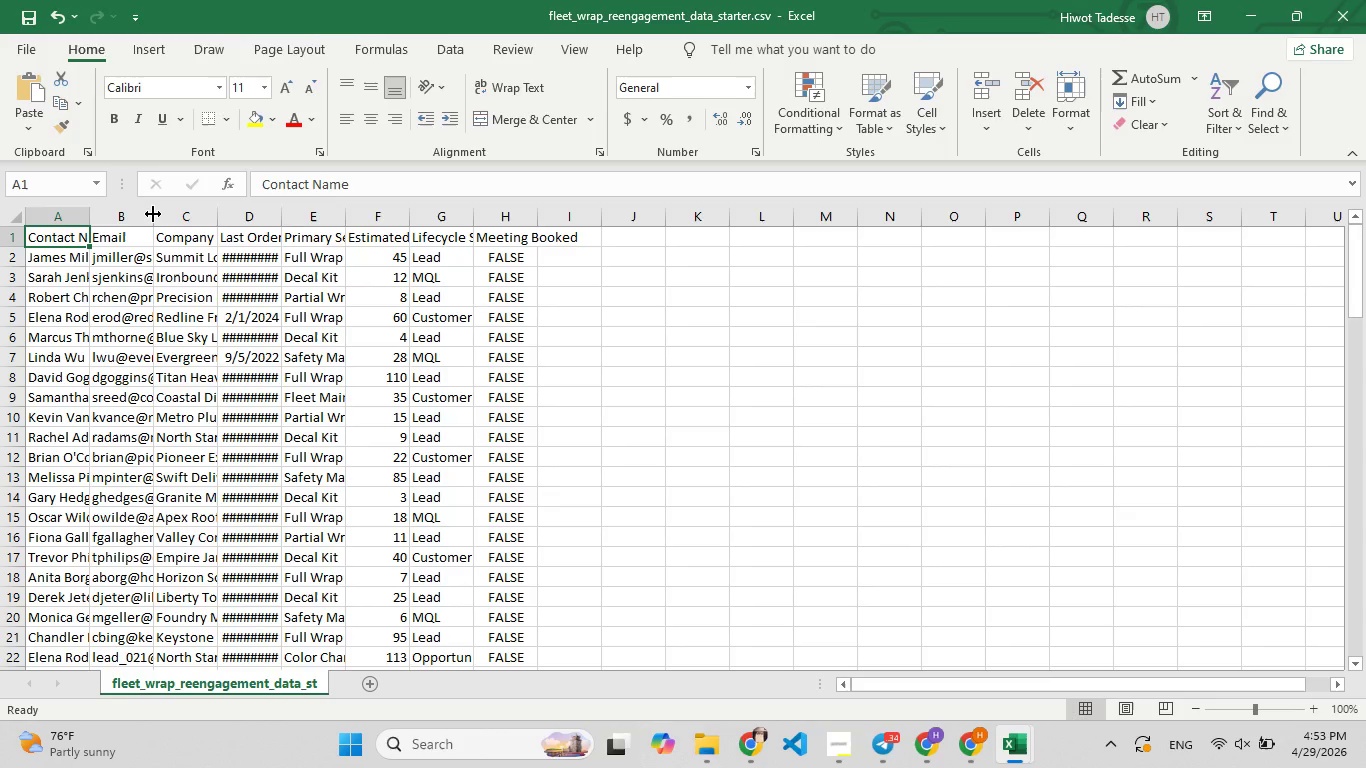 
left_click_drag(start_coordinate=[153, 215], to_coordinate=[431, 229])
 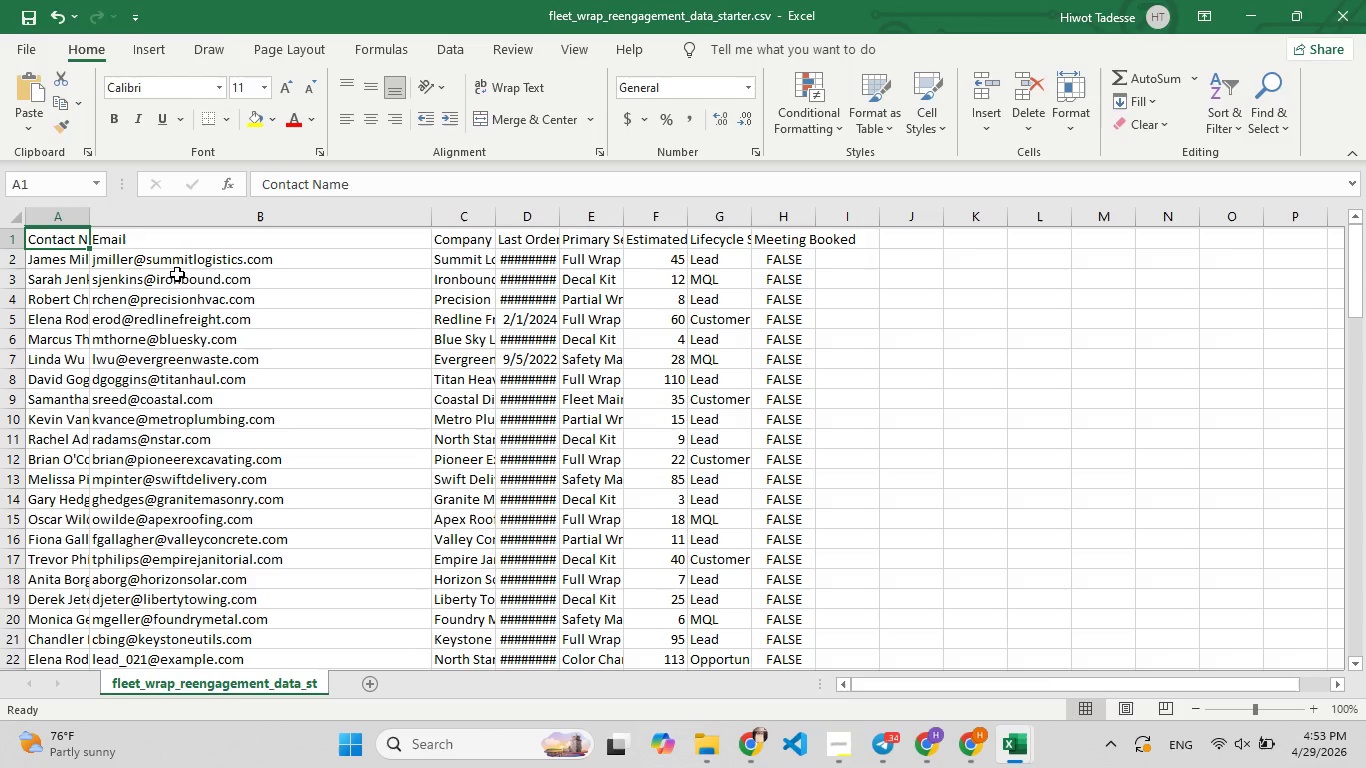 
left_click_drag(start_coordinate=[170, 234], to_coordinate=[172, 632])
 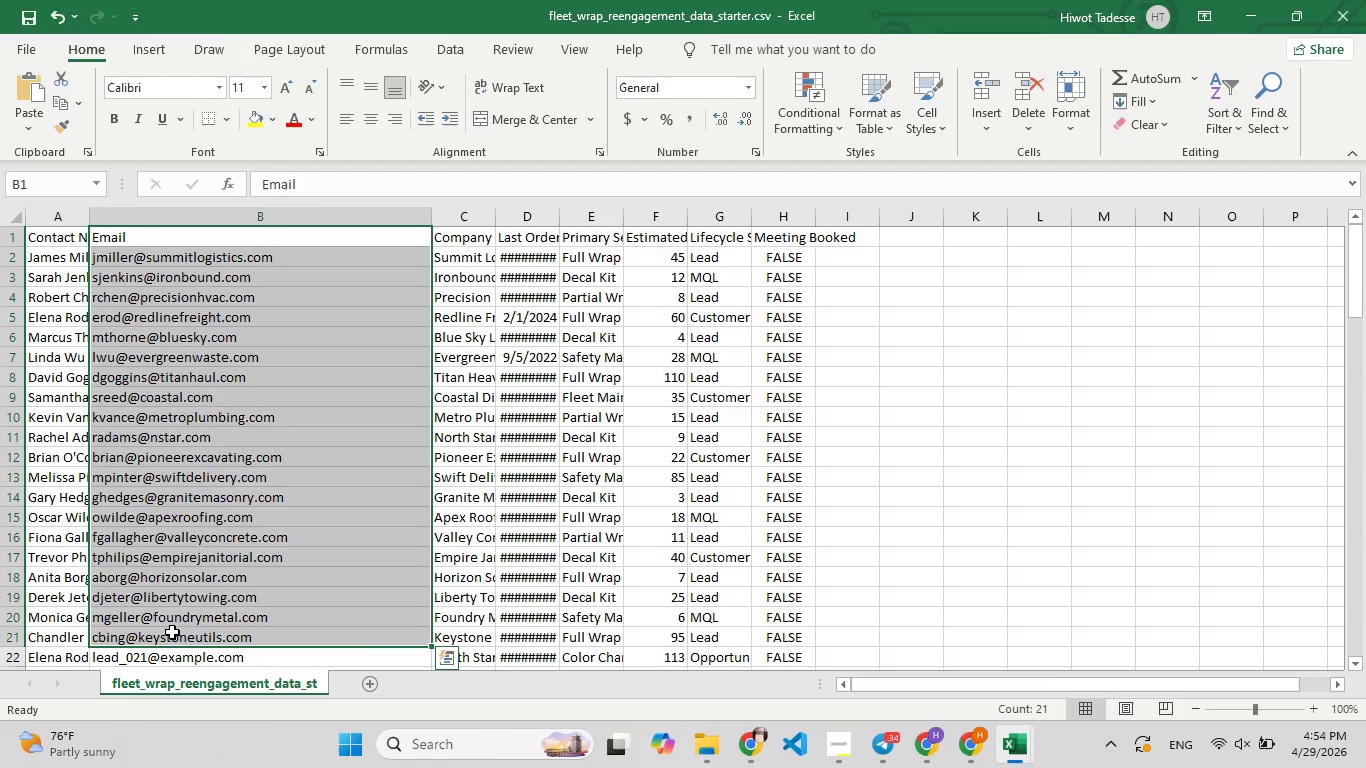 
key(Control+C)
 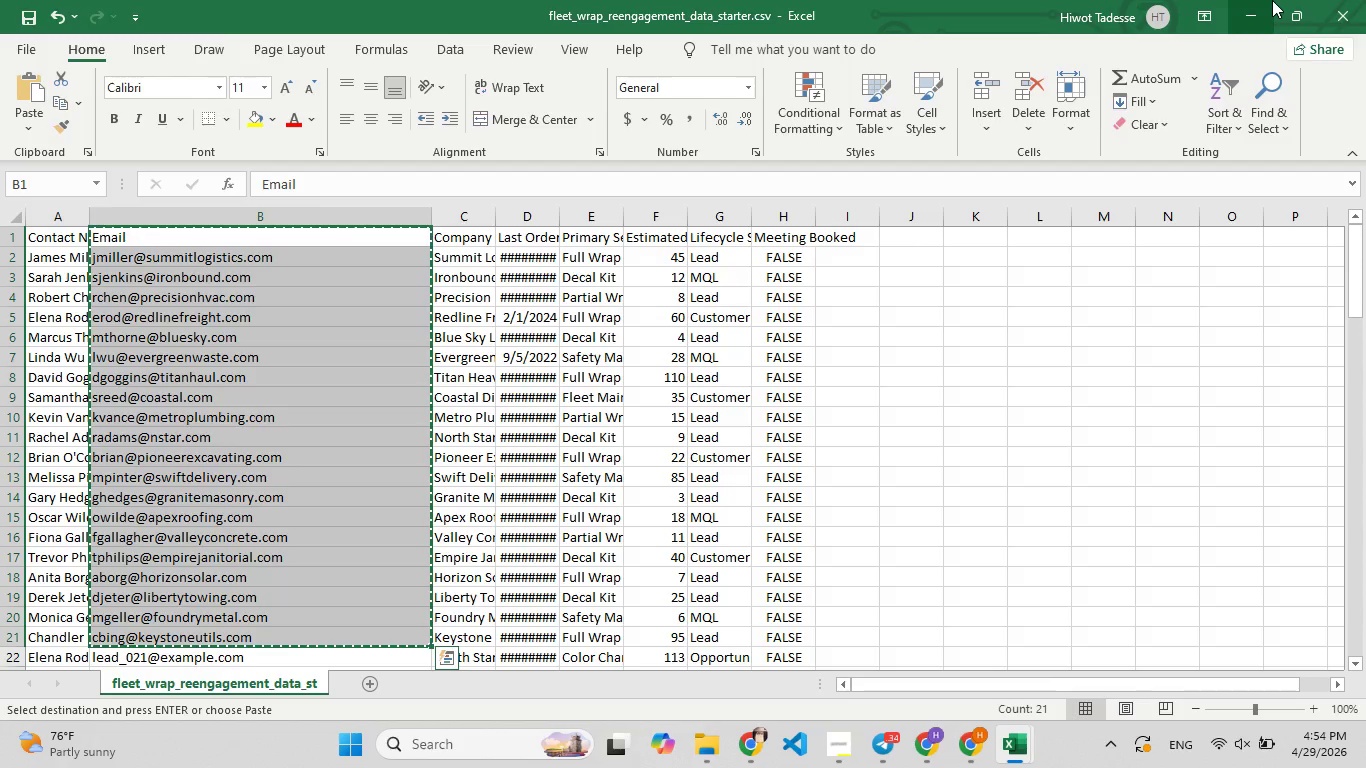 
left_click([1253, 0])
 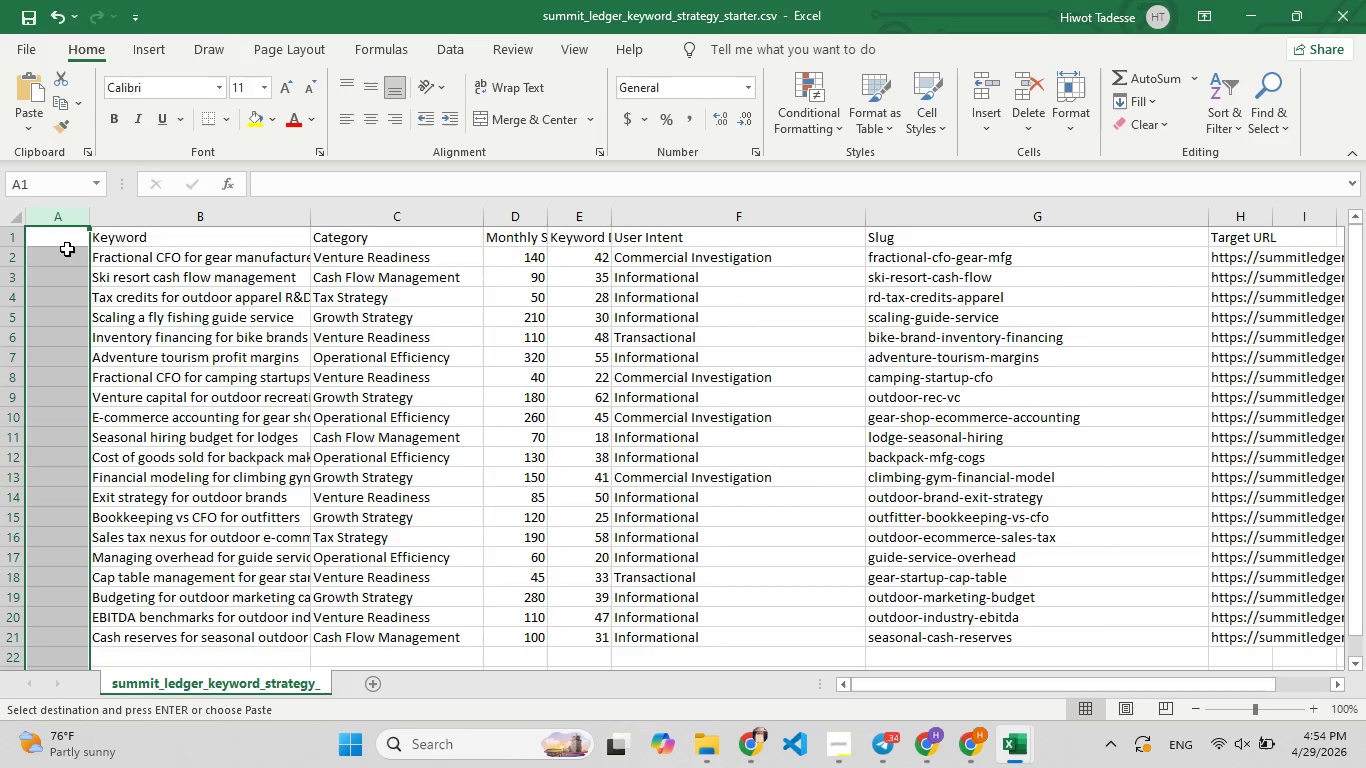 
left_click([67, 237])
 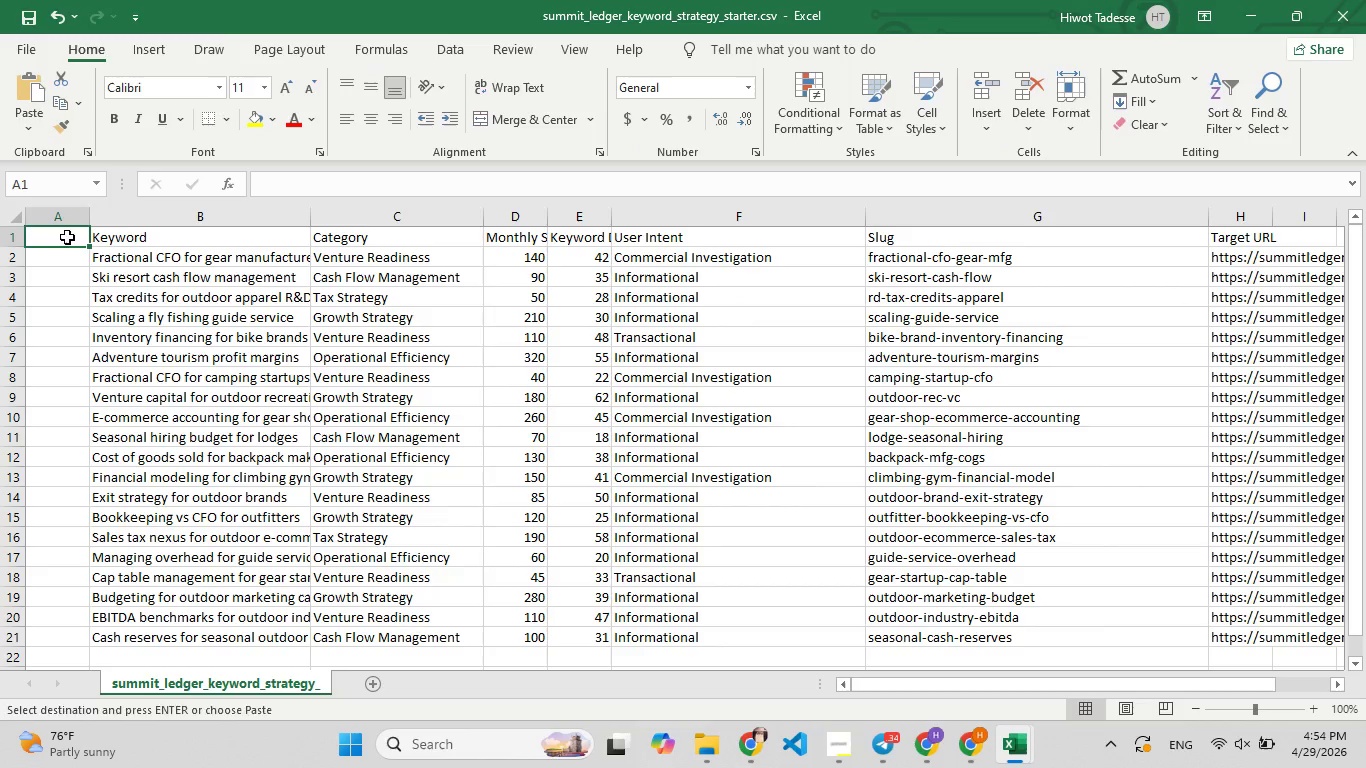 
left_click_drag(start_coordinate=[67, 237], to_coordinate=[55, 639])
 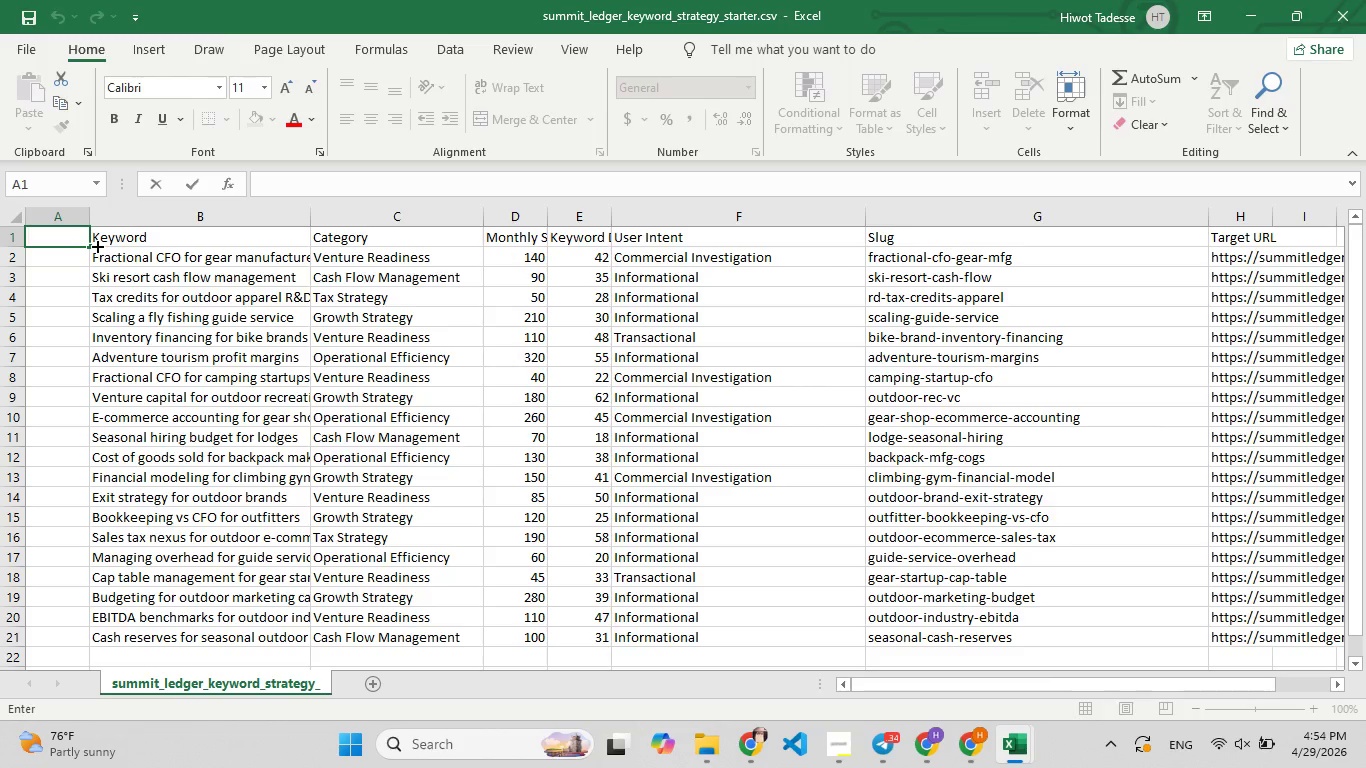 
left_click([221, 311])
 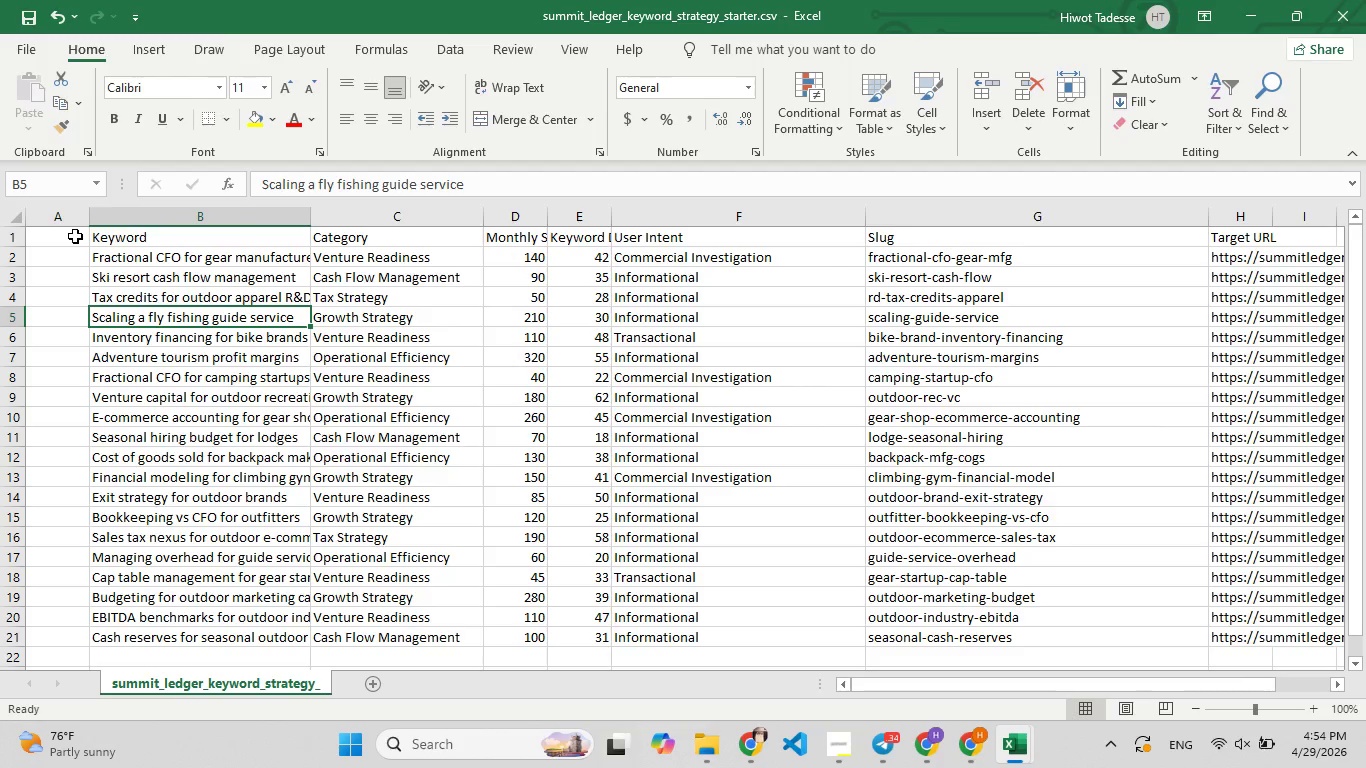 
left_click([75, 236])
 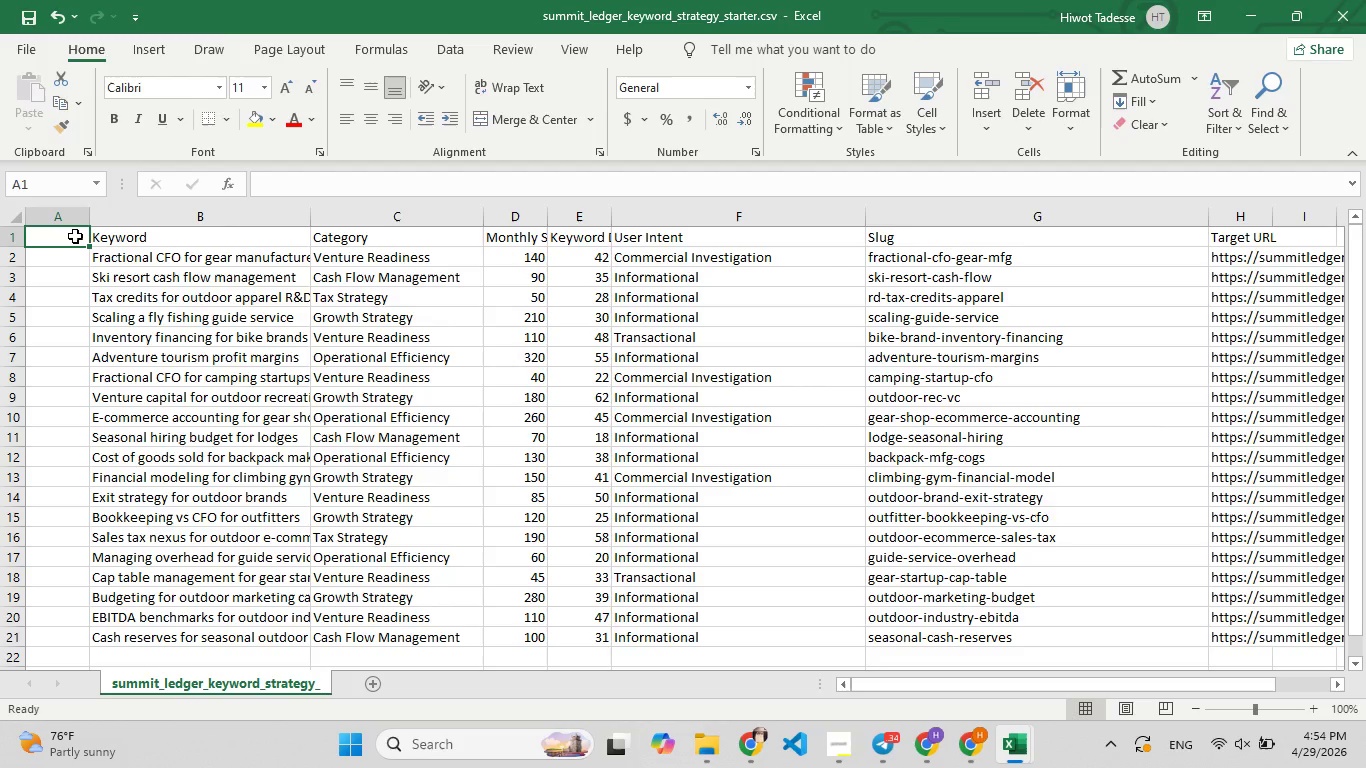 
left_click_drag(start_coordinate=[75, 236], to_coordinate=[79, 639])
 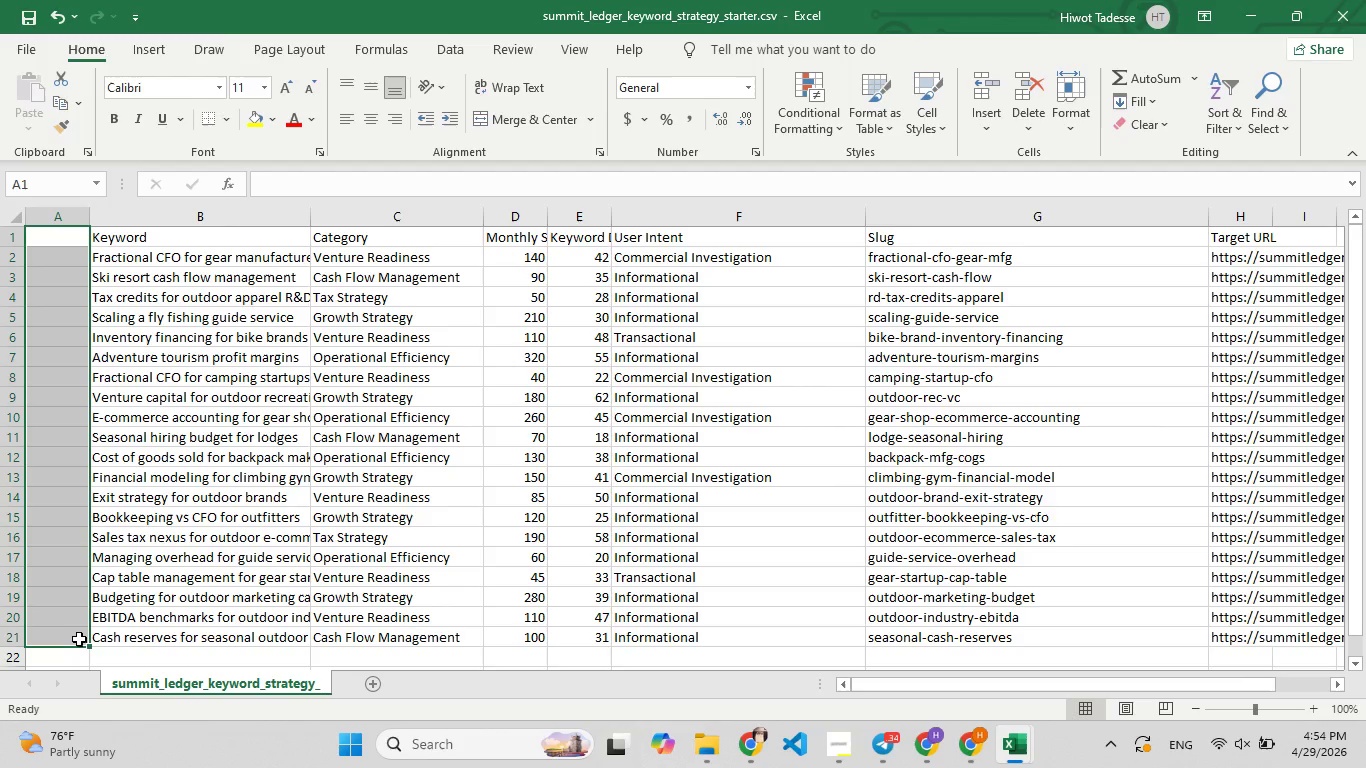 
key(Control+V)
 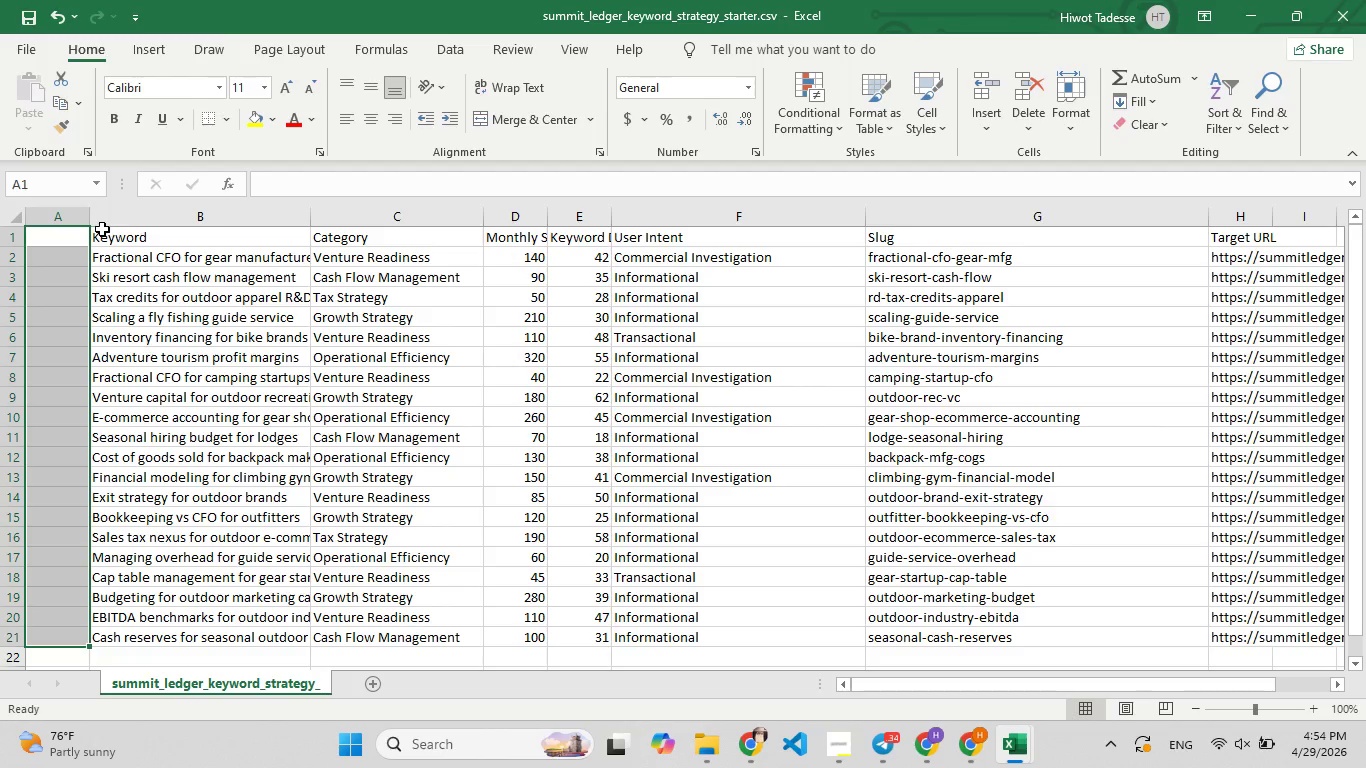 
left_click_drag(start_coordinate=[88, 217], to_coordinate=[250, 211])
 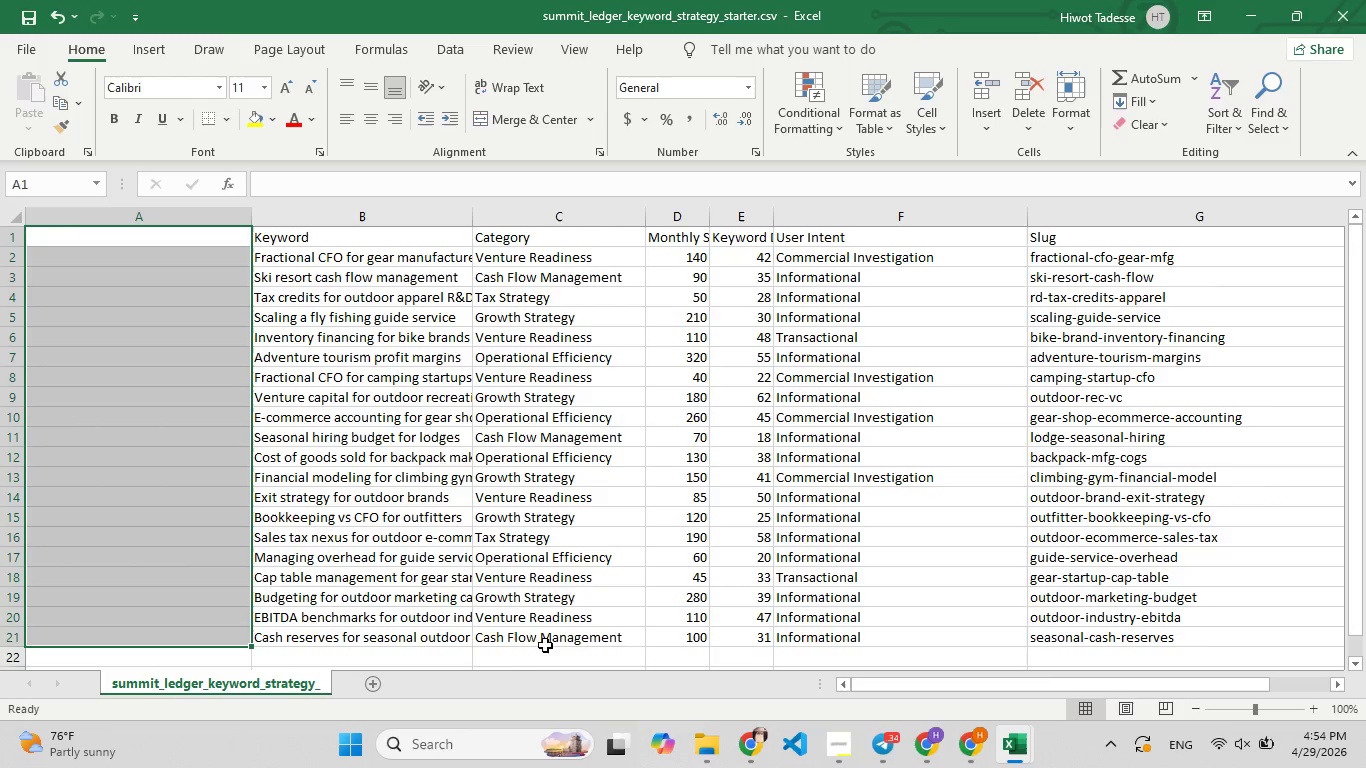 
left_click([492, 642])
 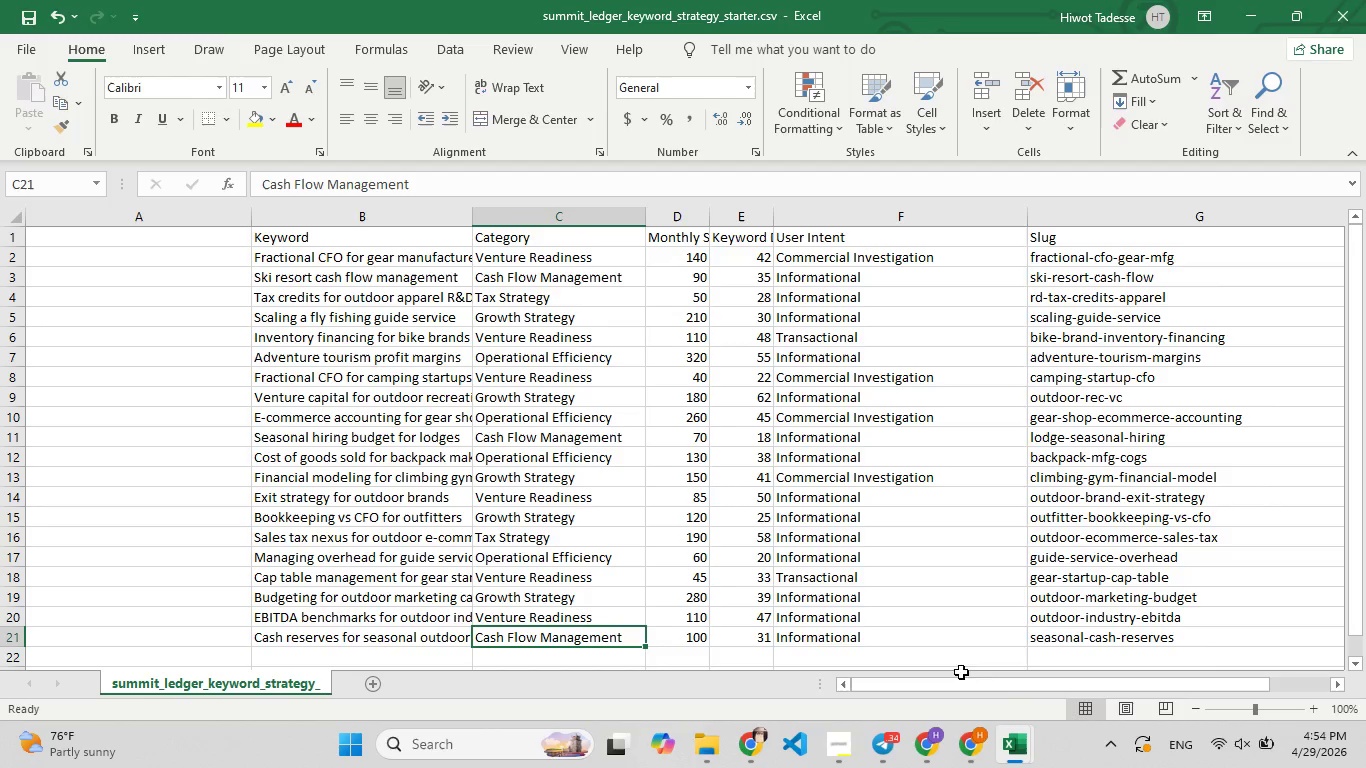 
mouse_move([975, 706])
 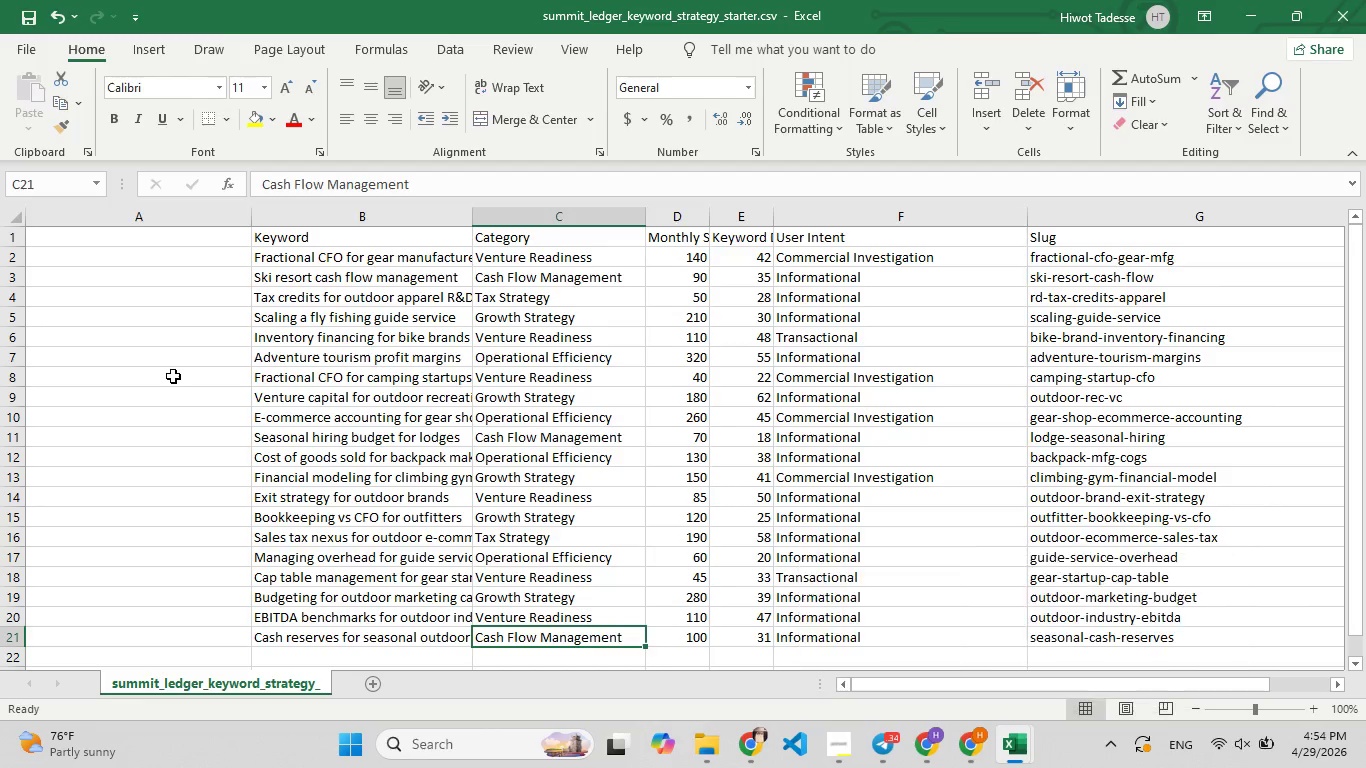 
left_click([173, 376])
 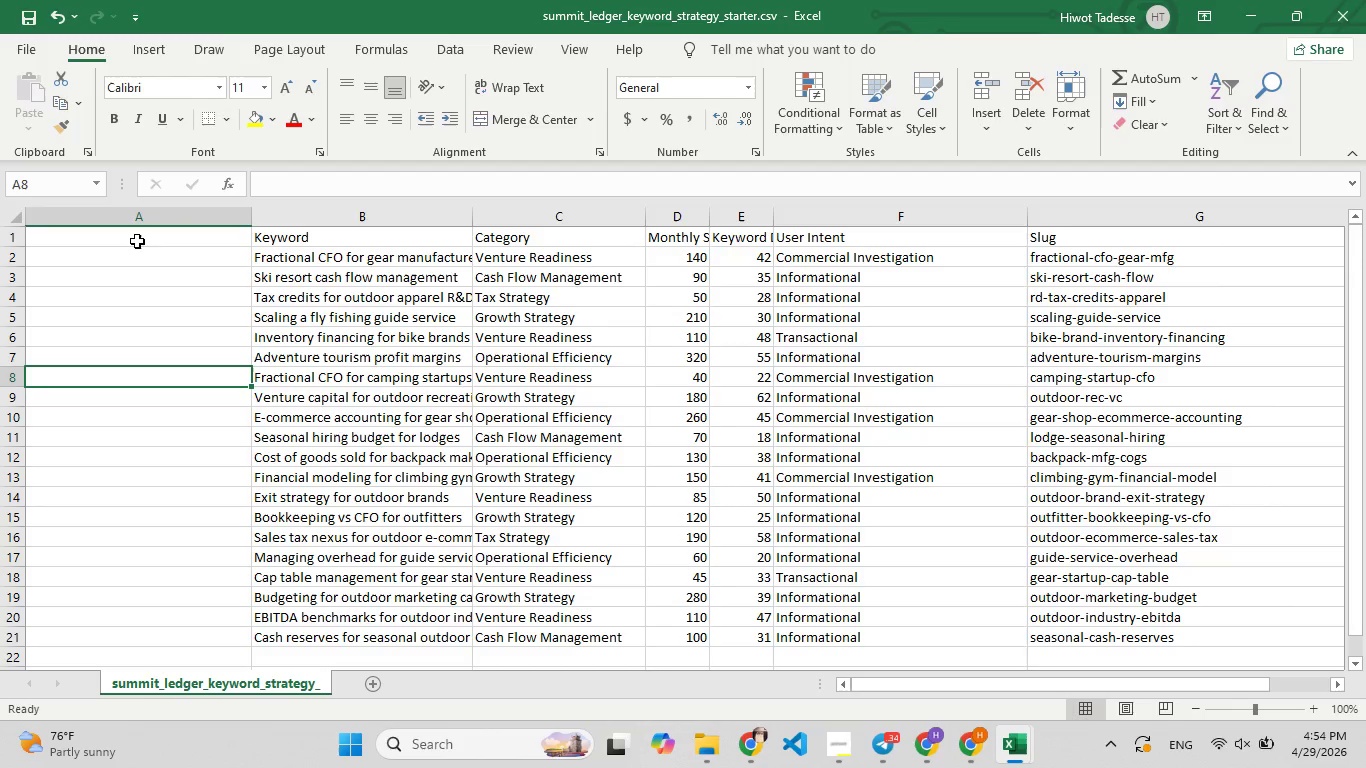 
left_click([137, 241])
 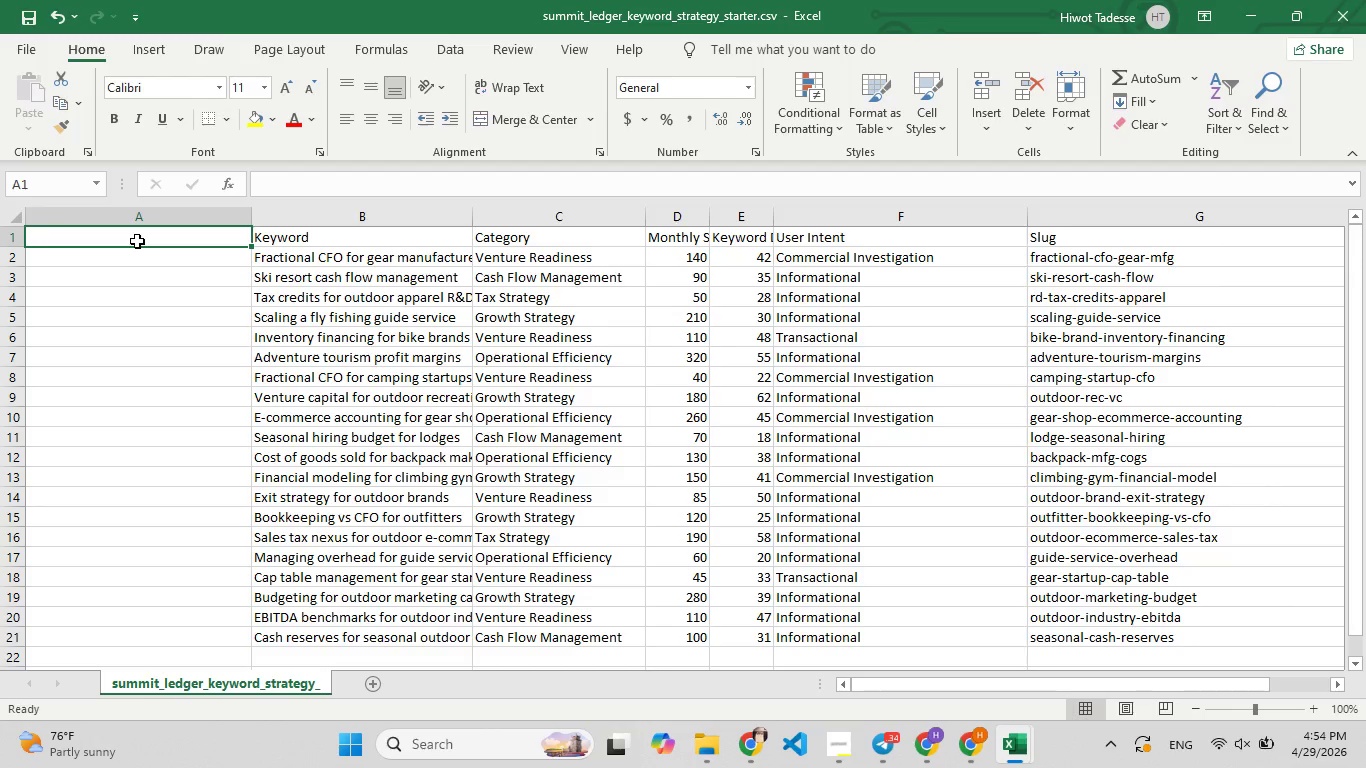 
key(Control+V)
 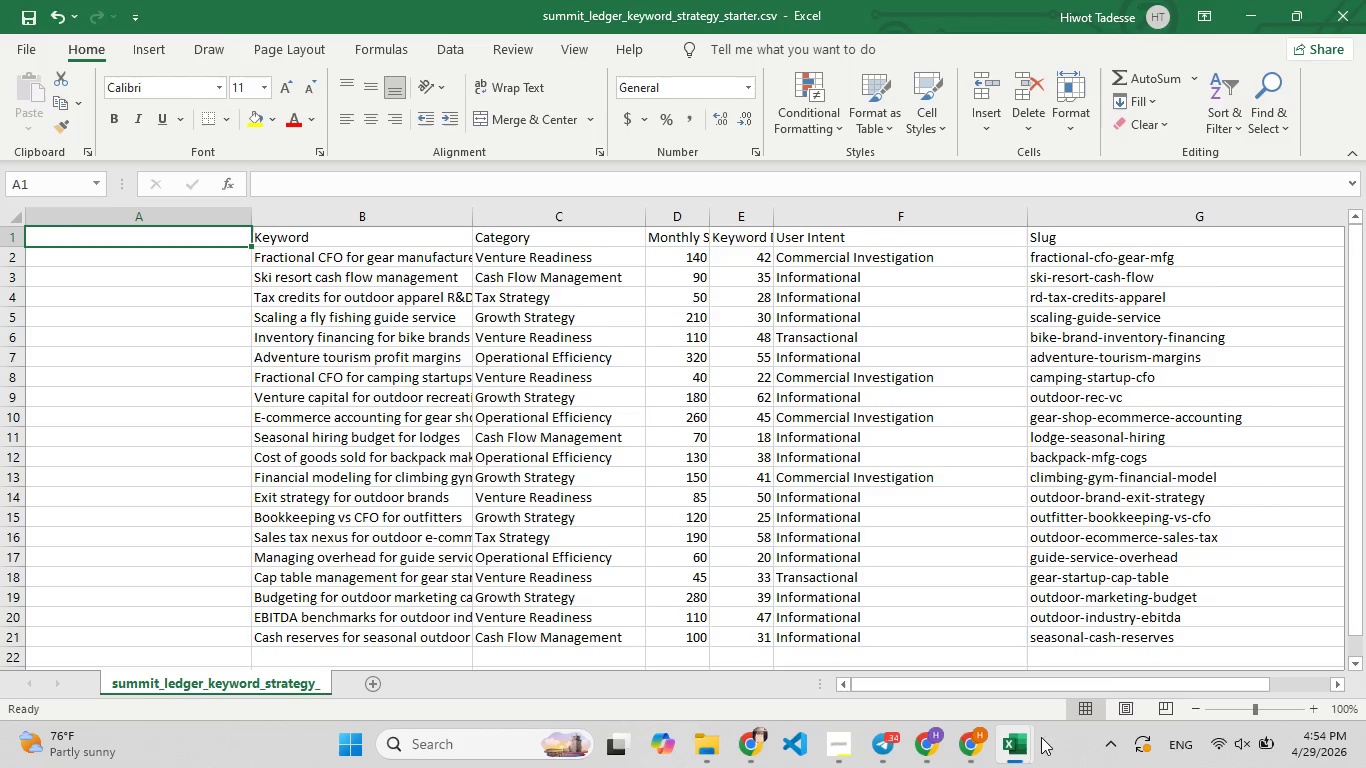 
left_click([1021, 742])
 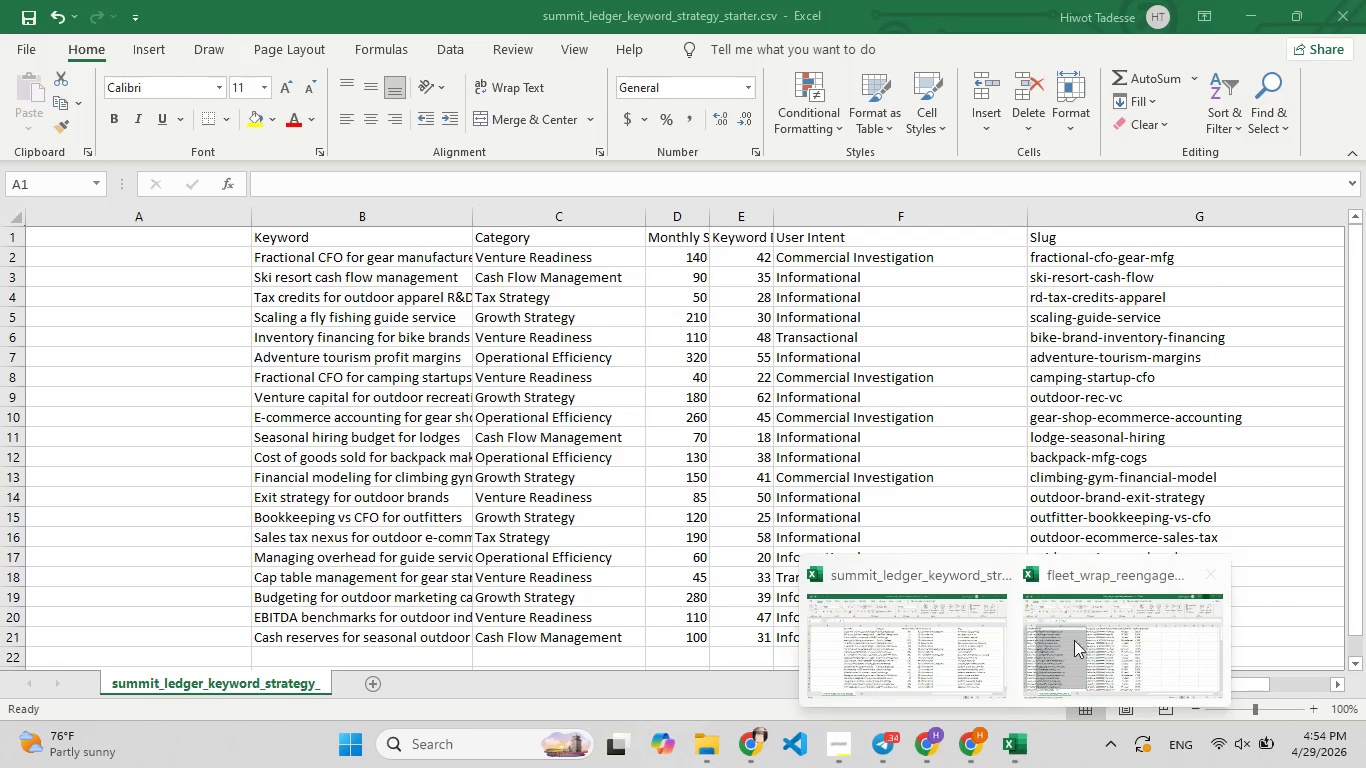 
left_click([1090, 606])
 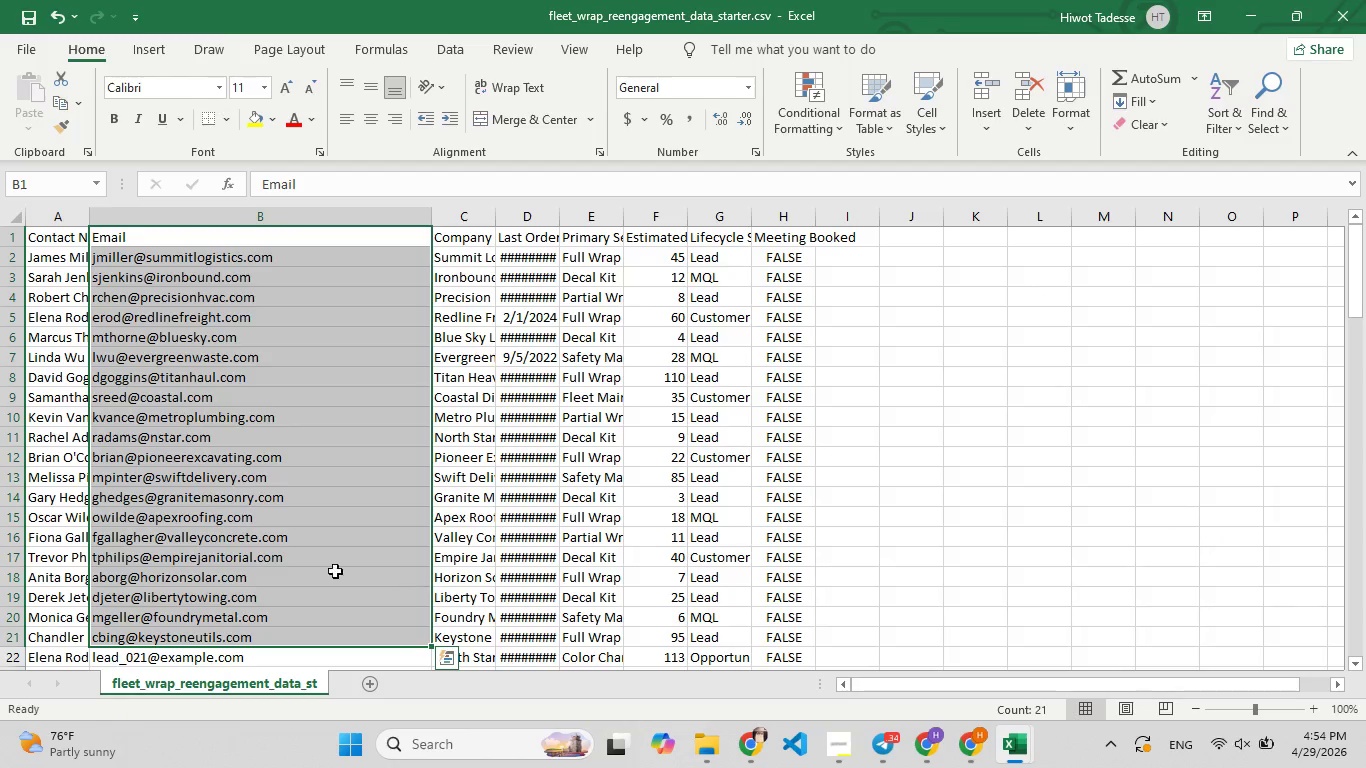 
right_click([268, 569])
 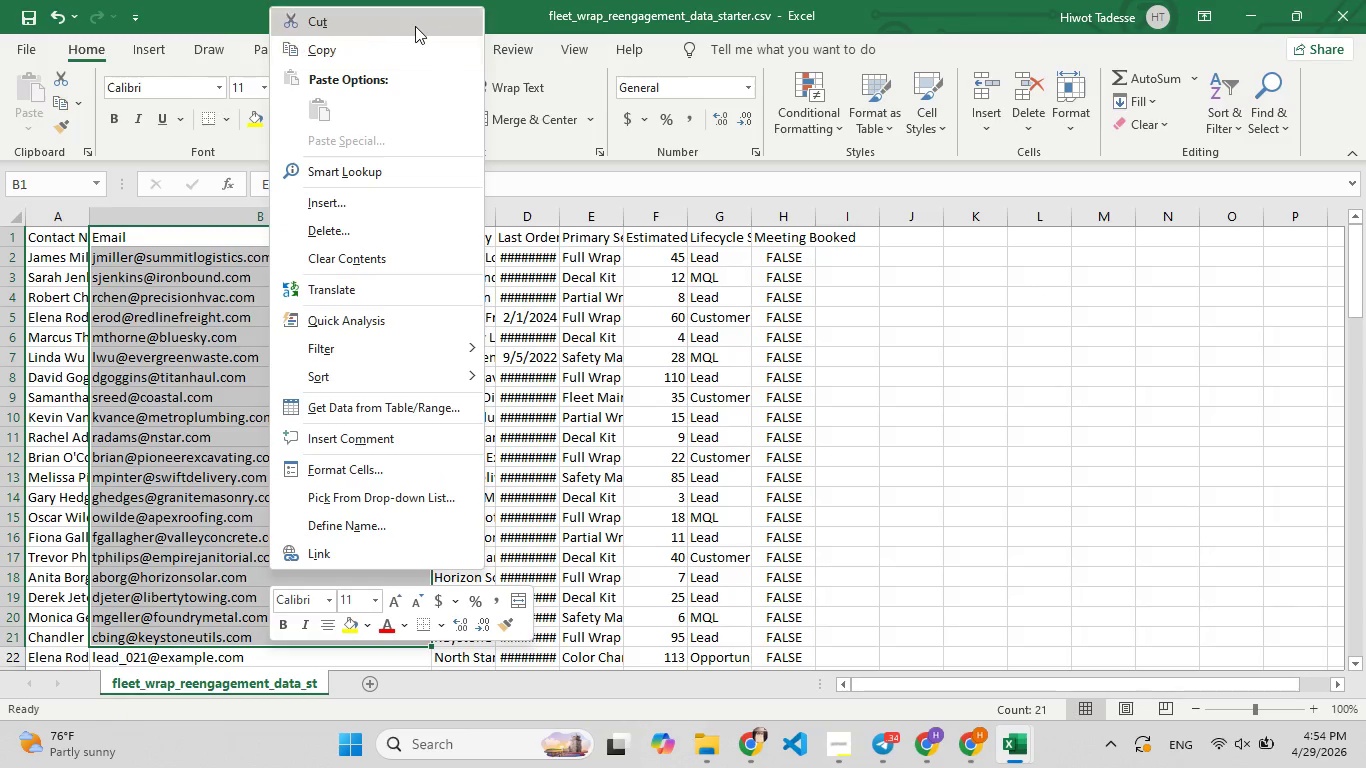 
left_click([396, 53])
 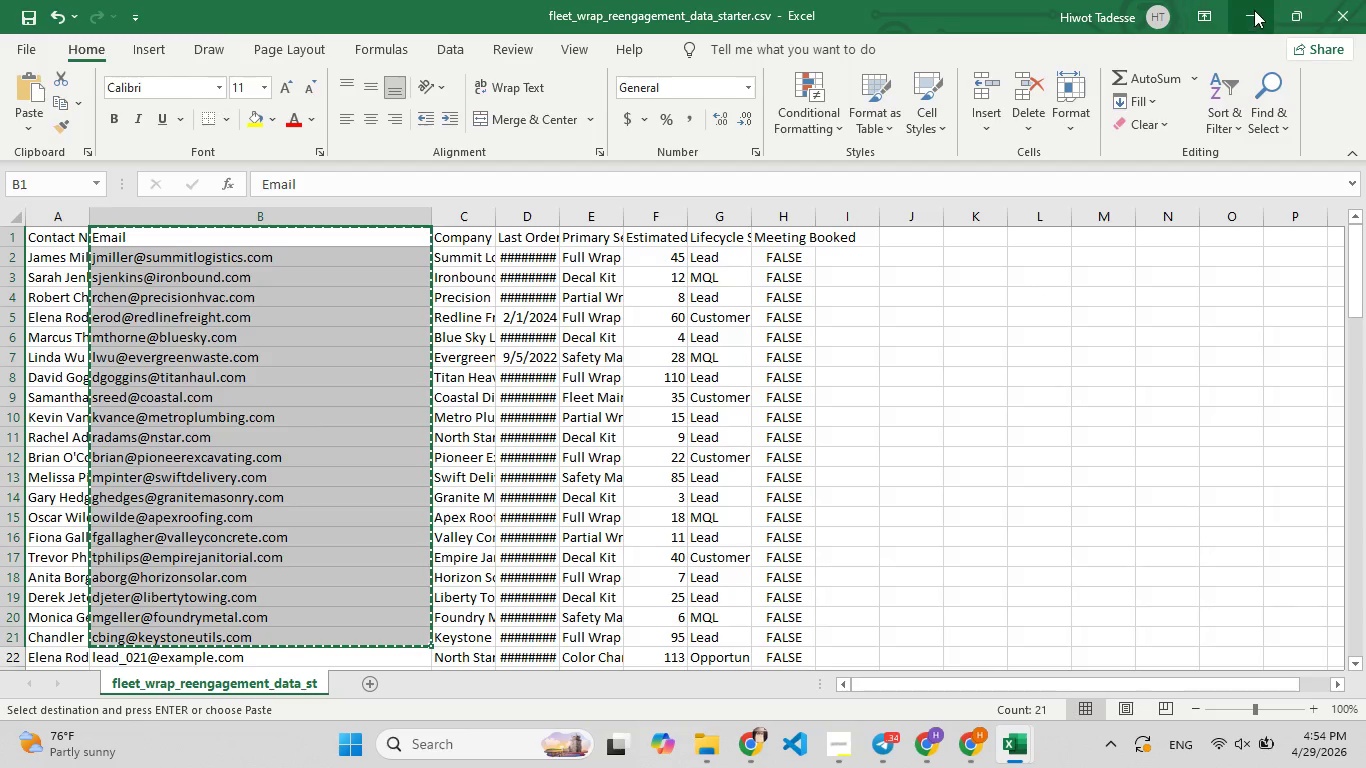 
left_click([1254, 3])
 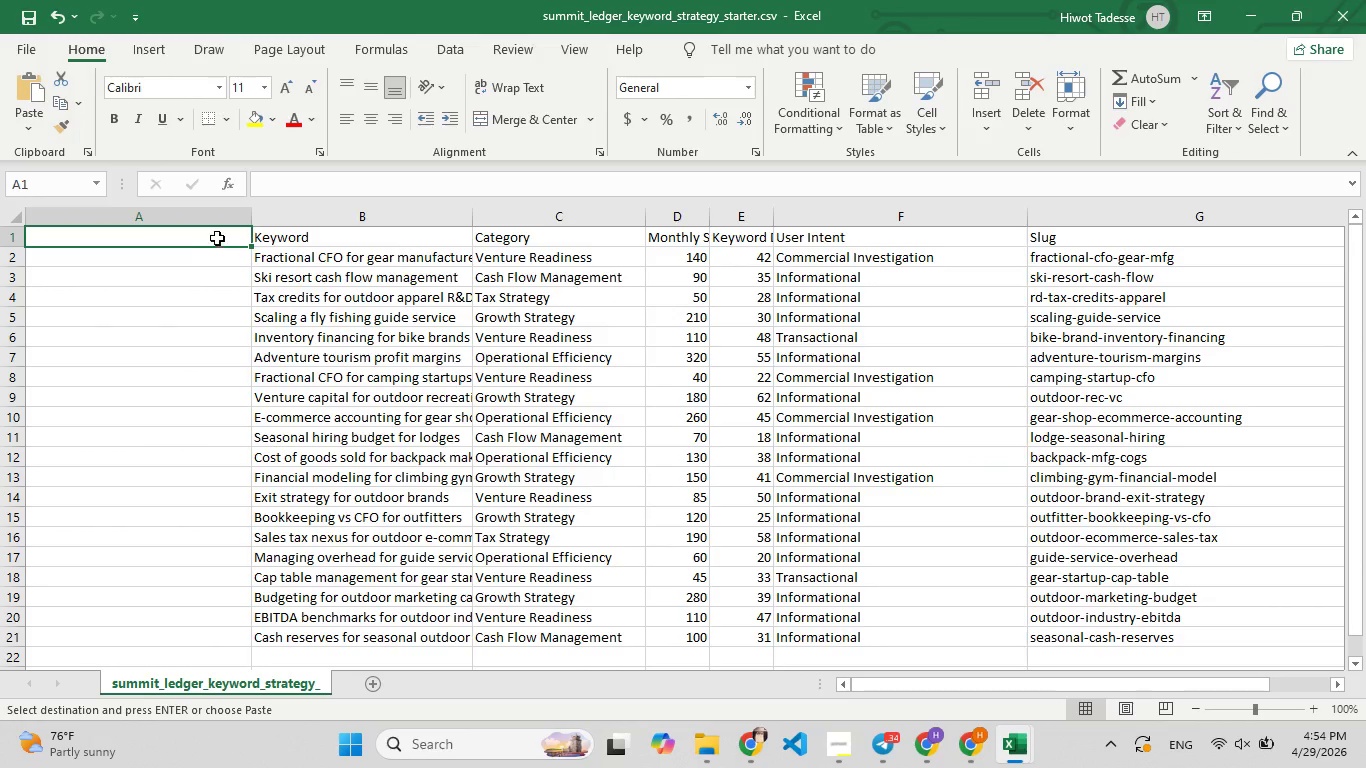 
left_click_drag(start_coordinate=[217, 237], to_coordinate=[227, 633])
 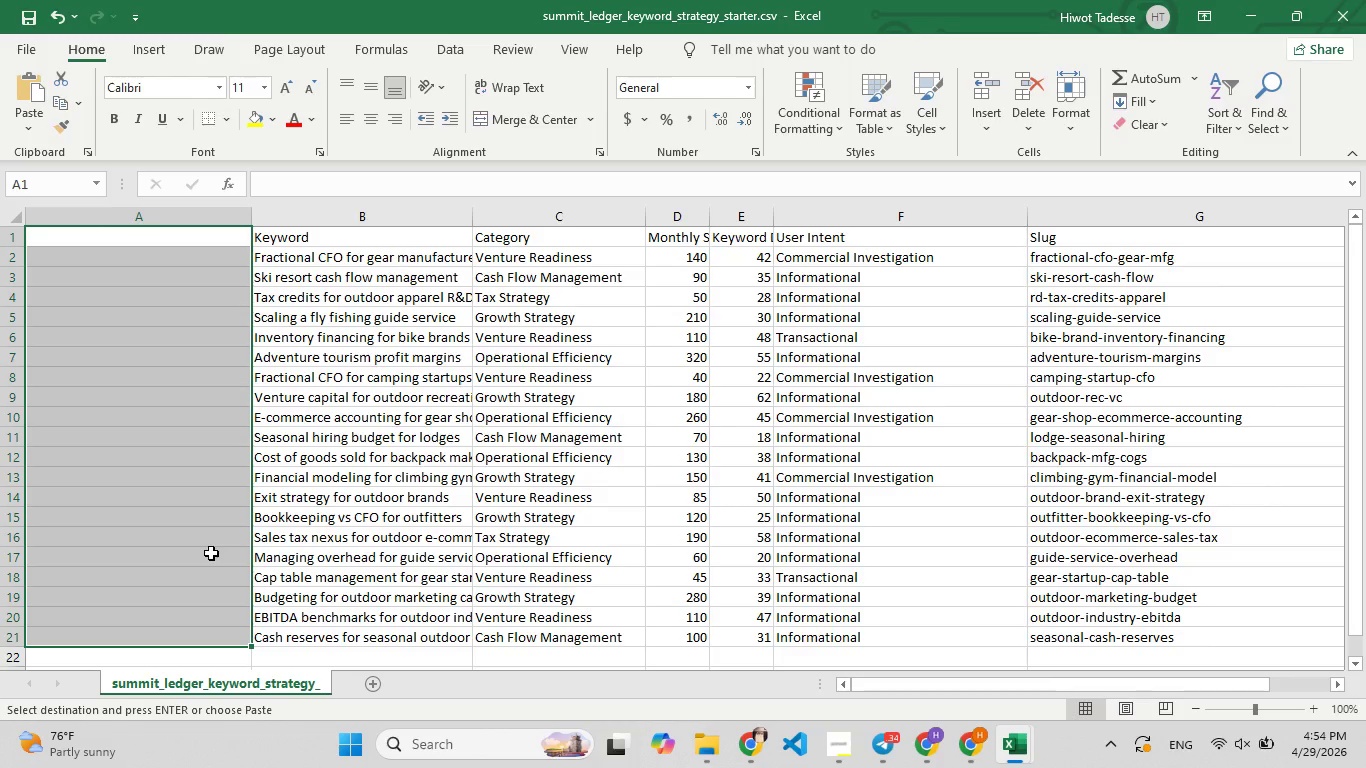 
right_click([211, 553])
 